 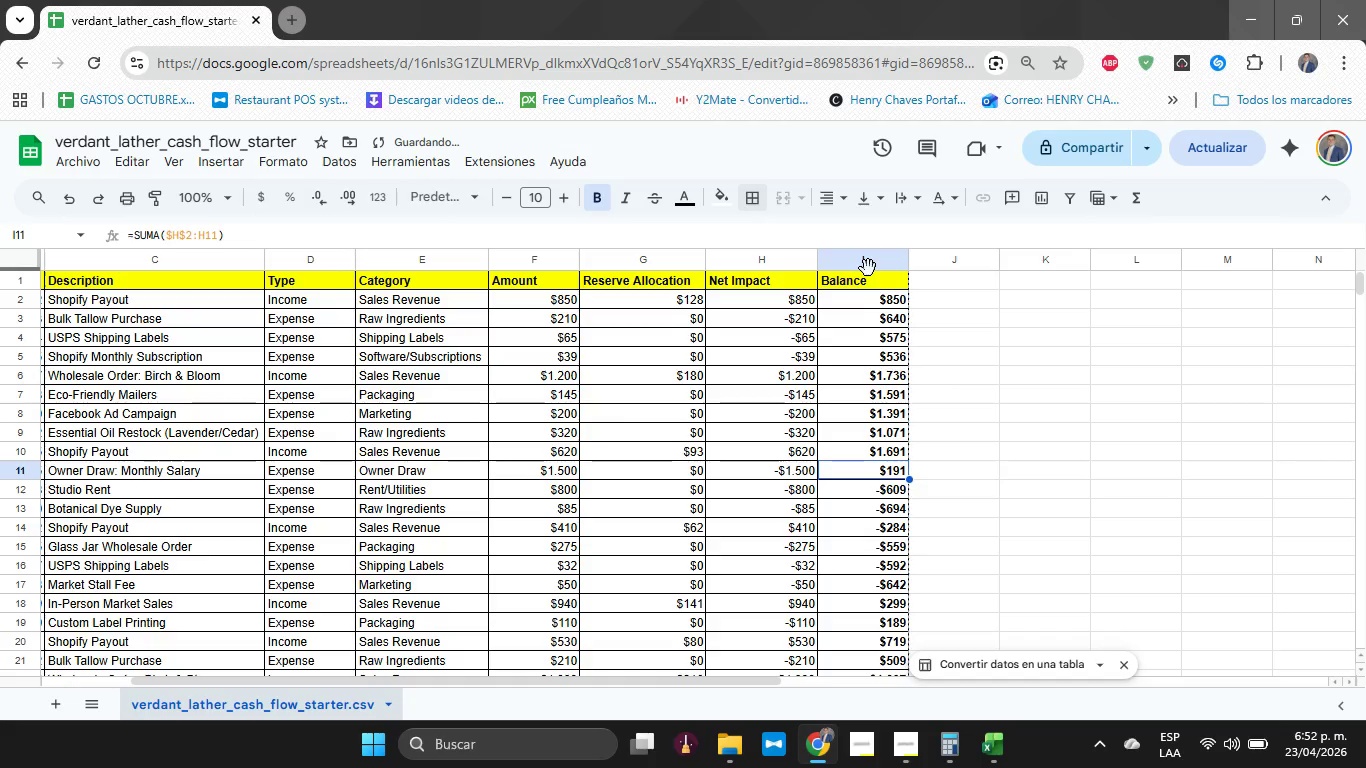 
left_click([870, 264])
 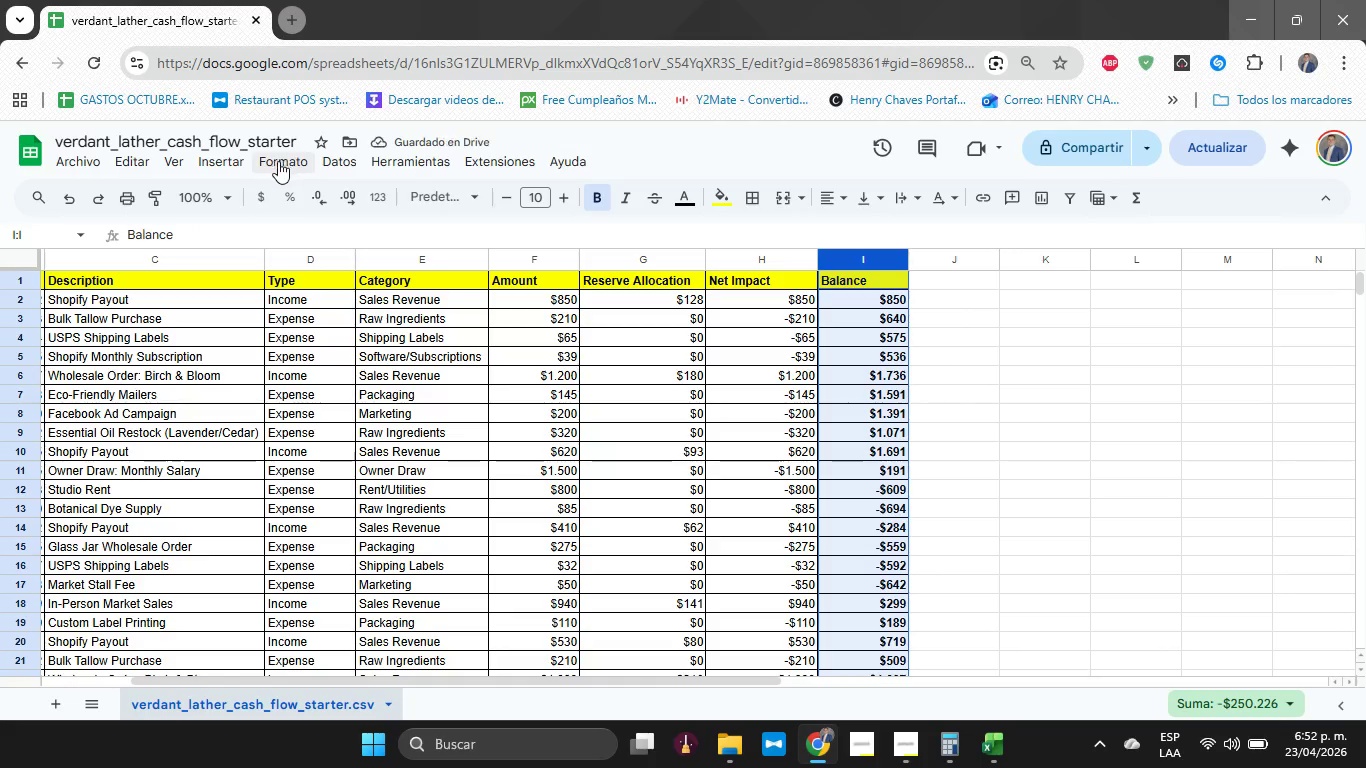 
left_click([275, 165])
 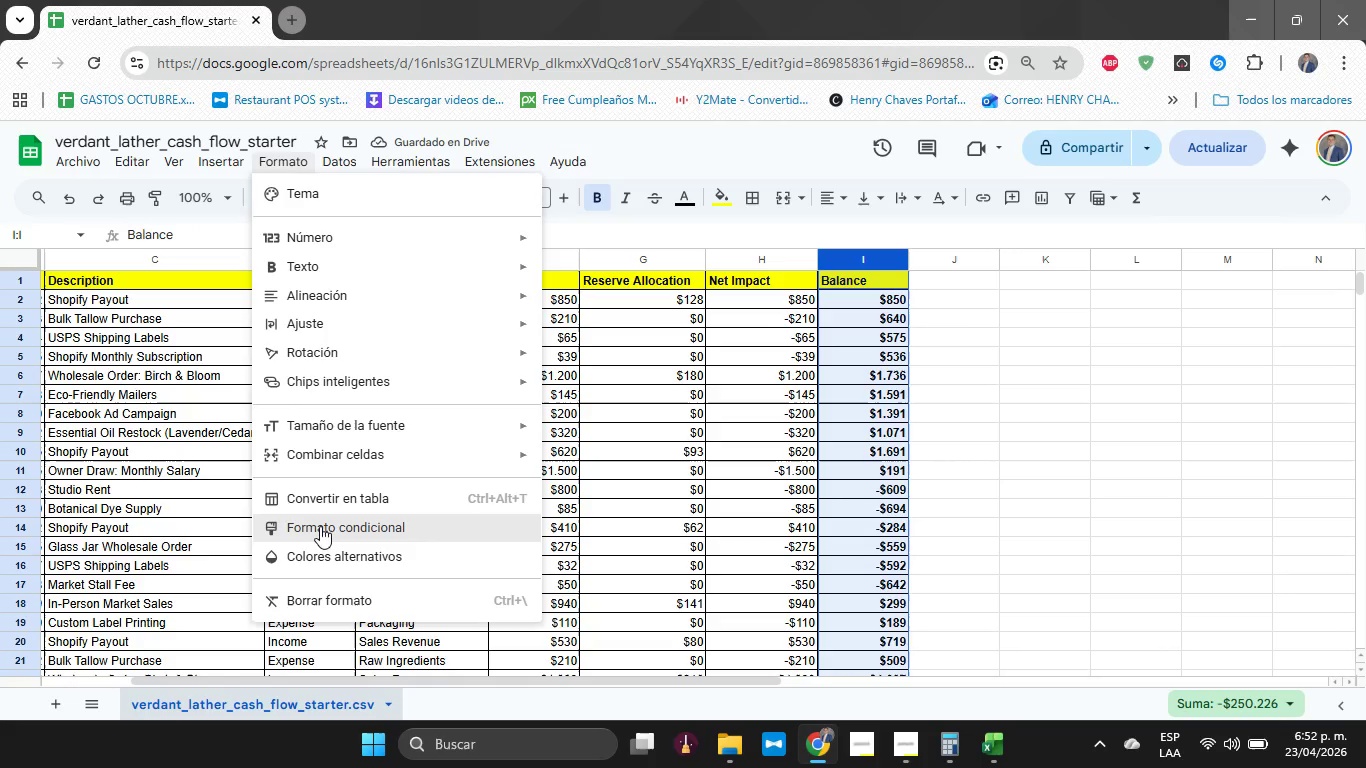 
left_click([321, 528])
 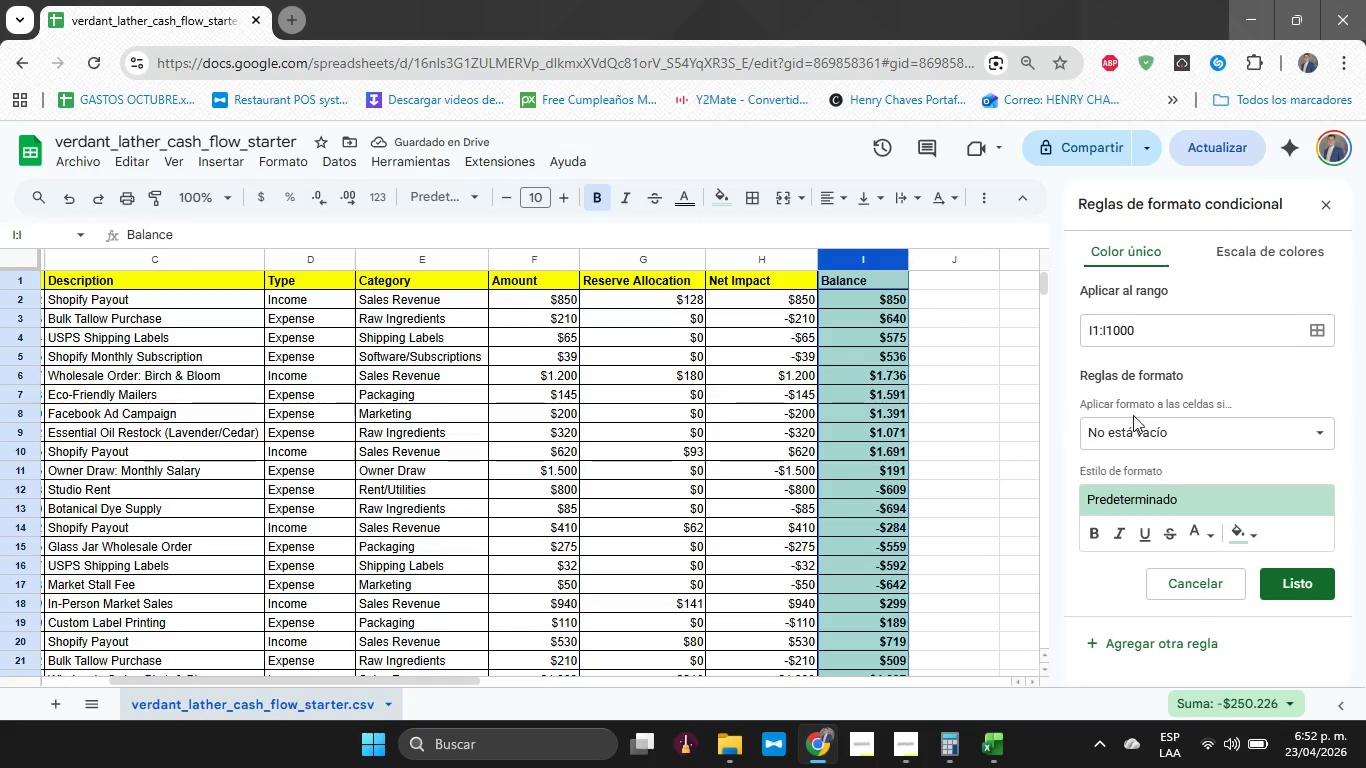 
left_click([1099, 328])
 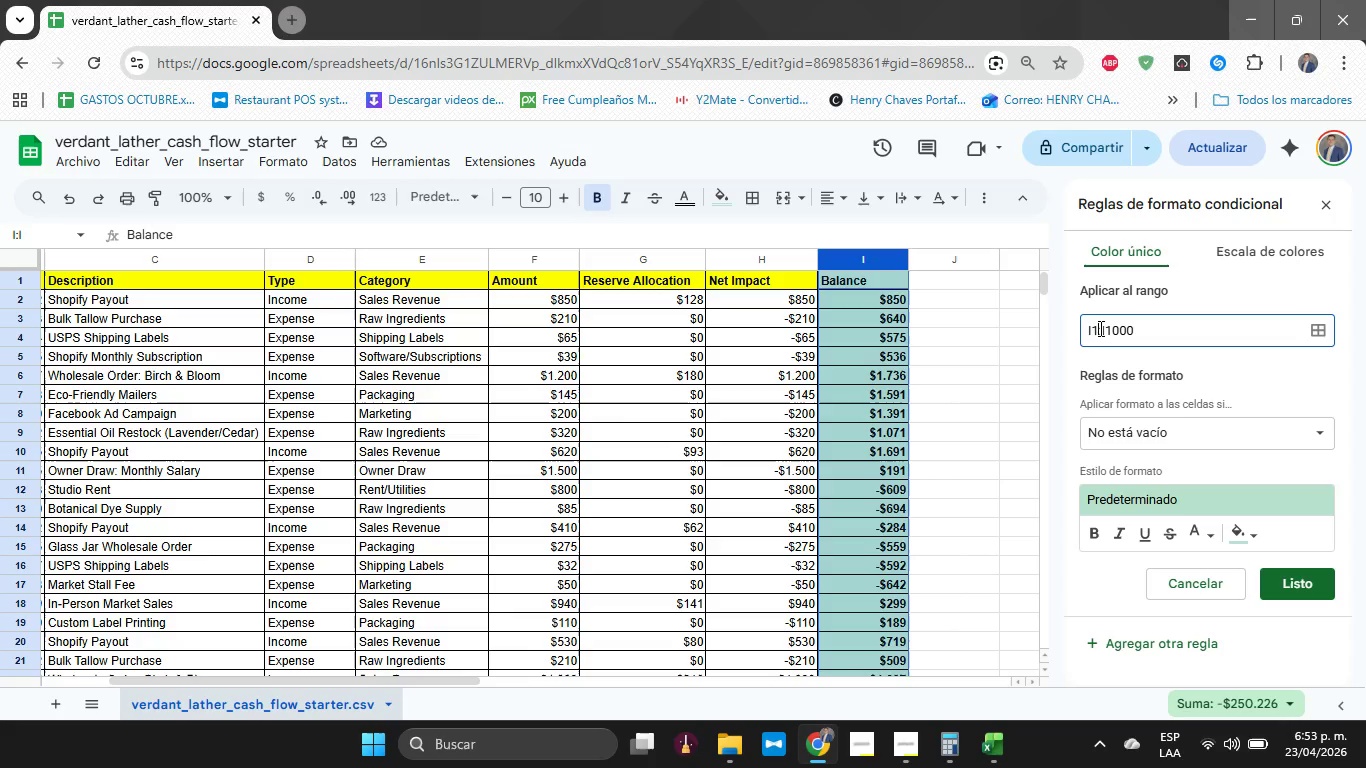 
key(Backspace)
 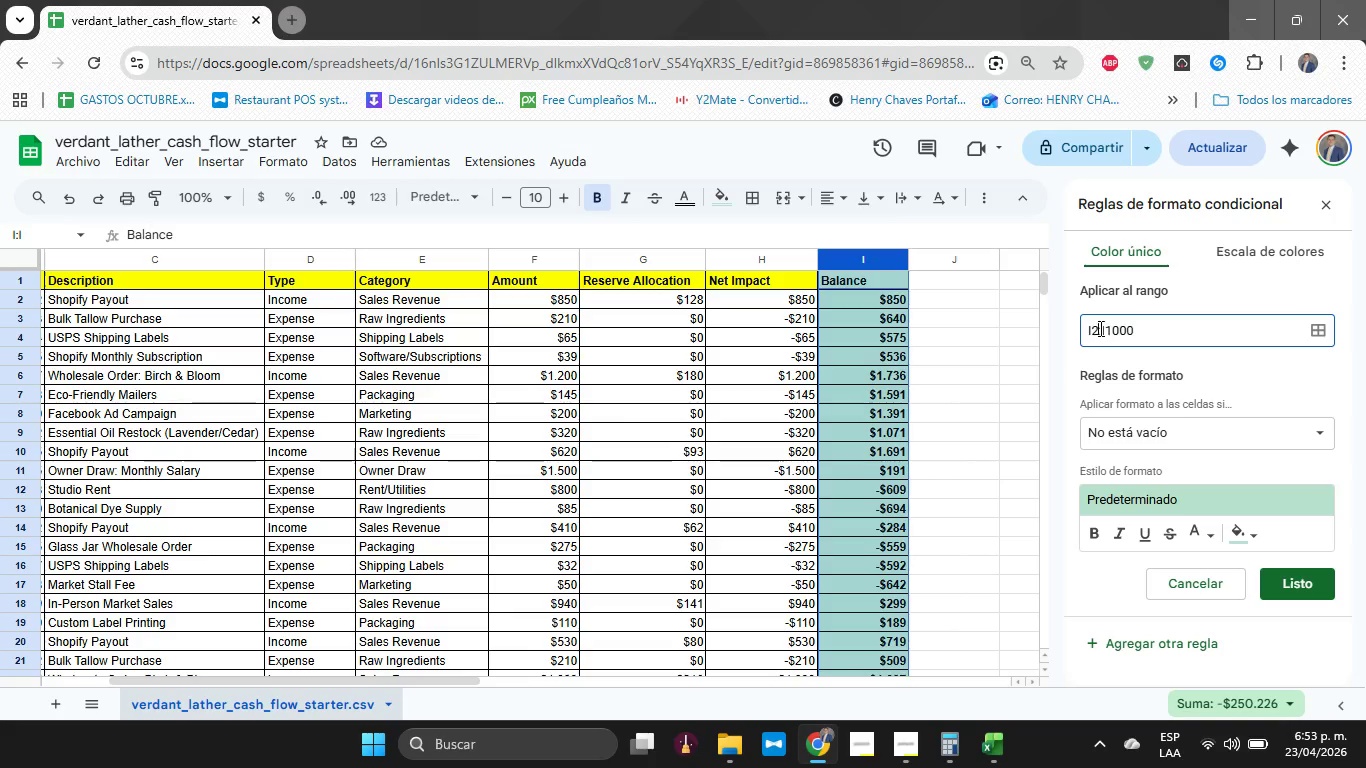 
key(2)
 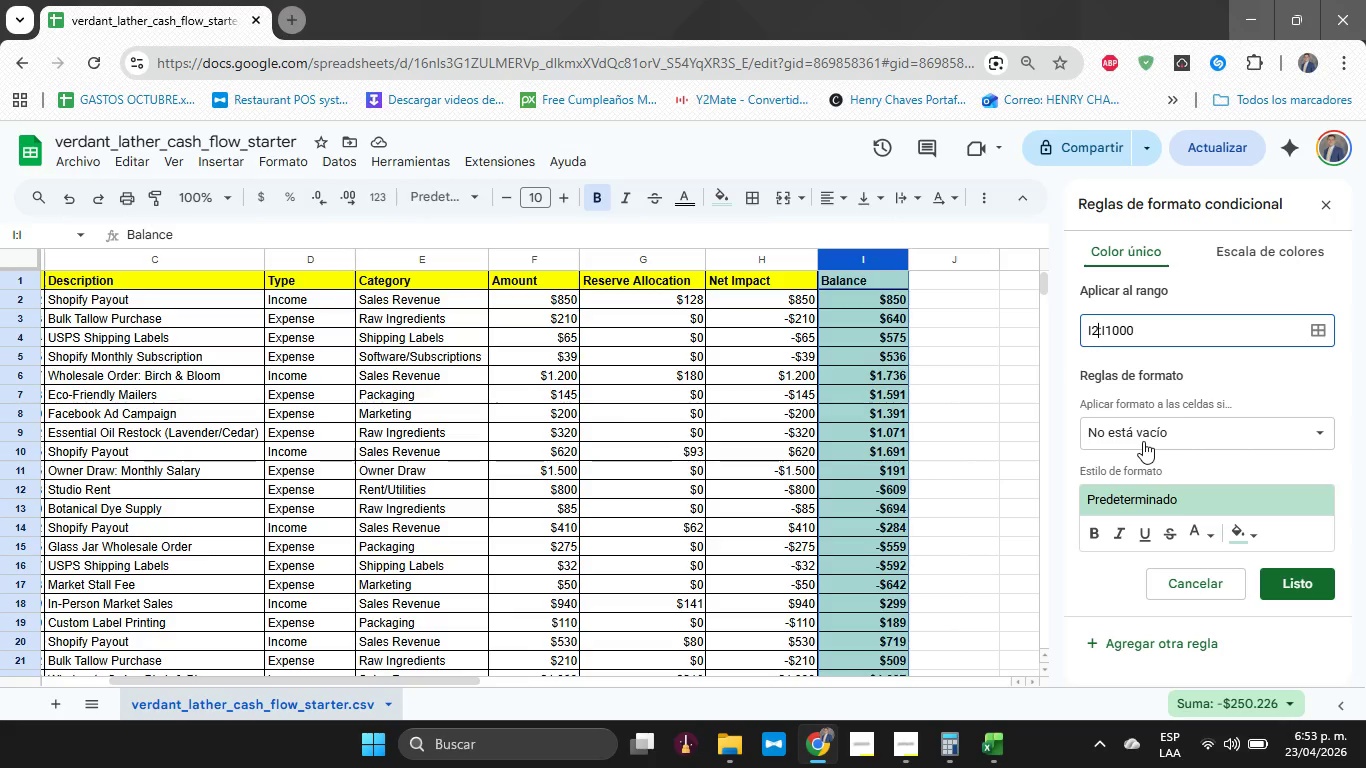 
left_click([1143, 441])
 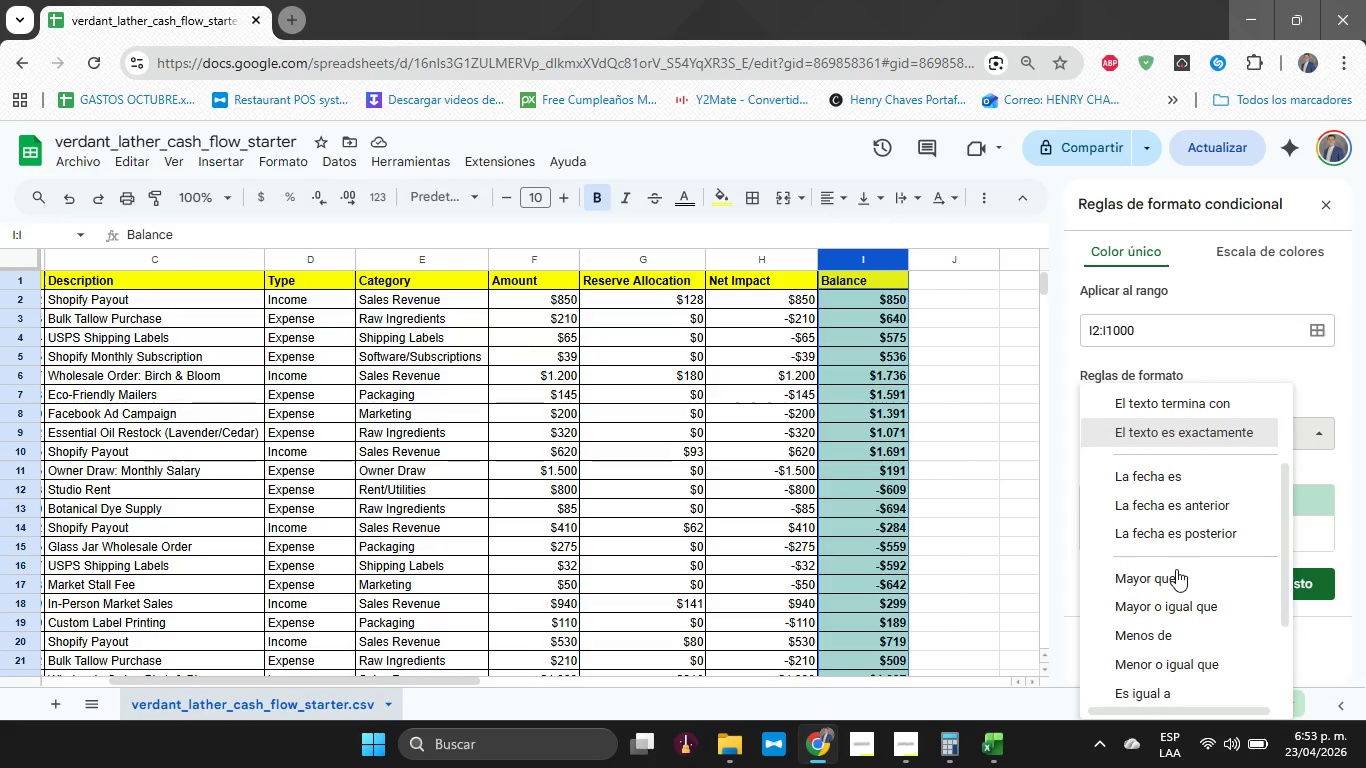 
wait(18.91)
 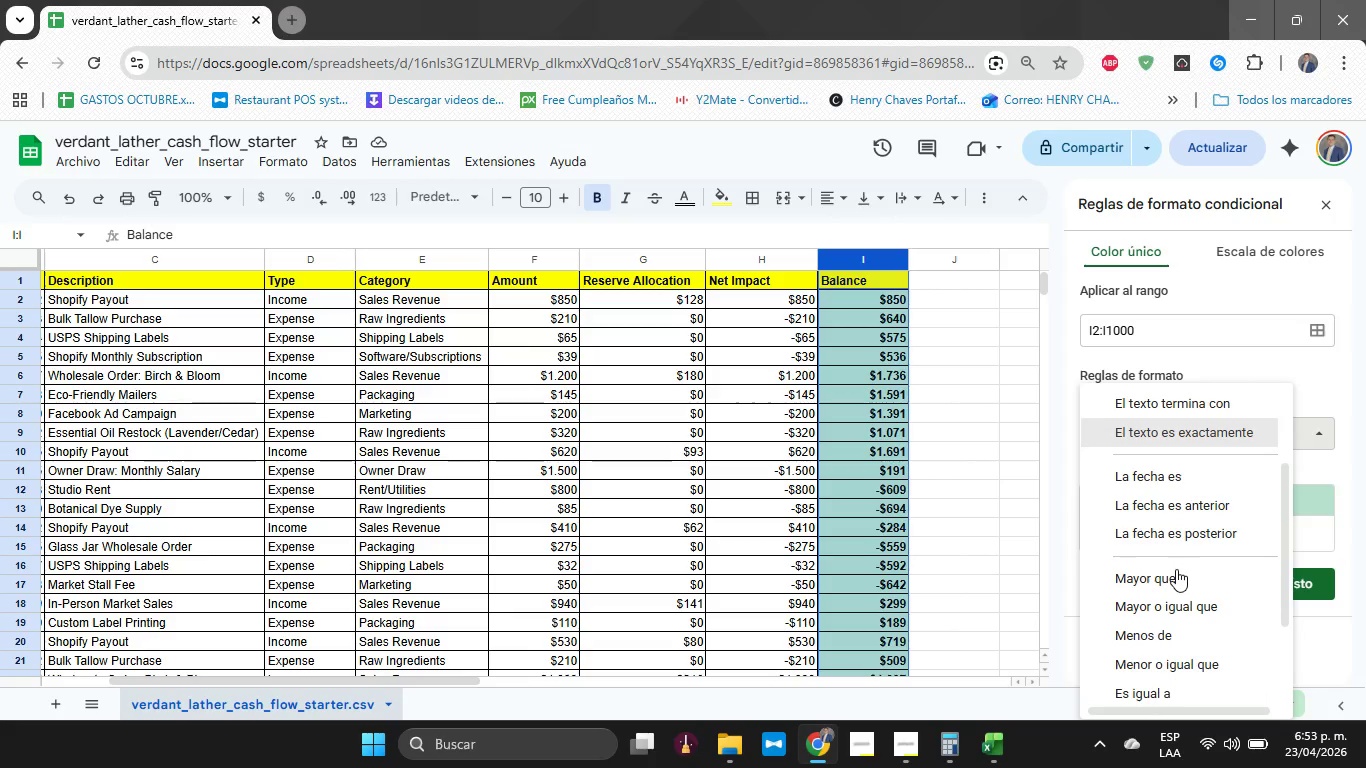 
left_click([1207, 603])
 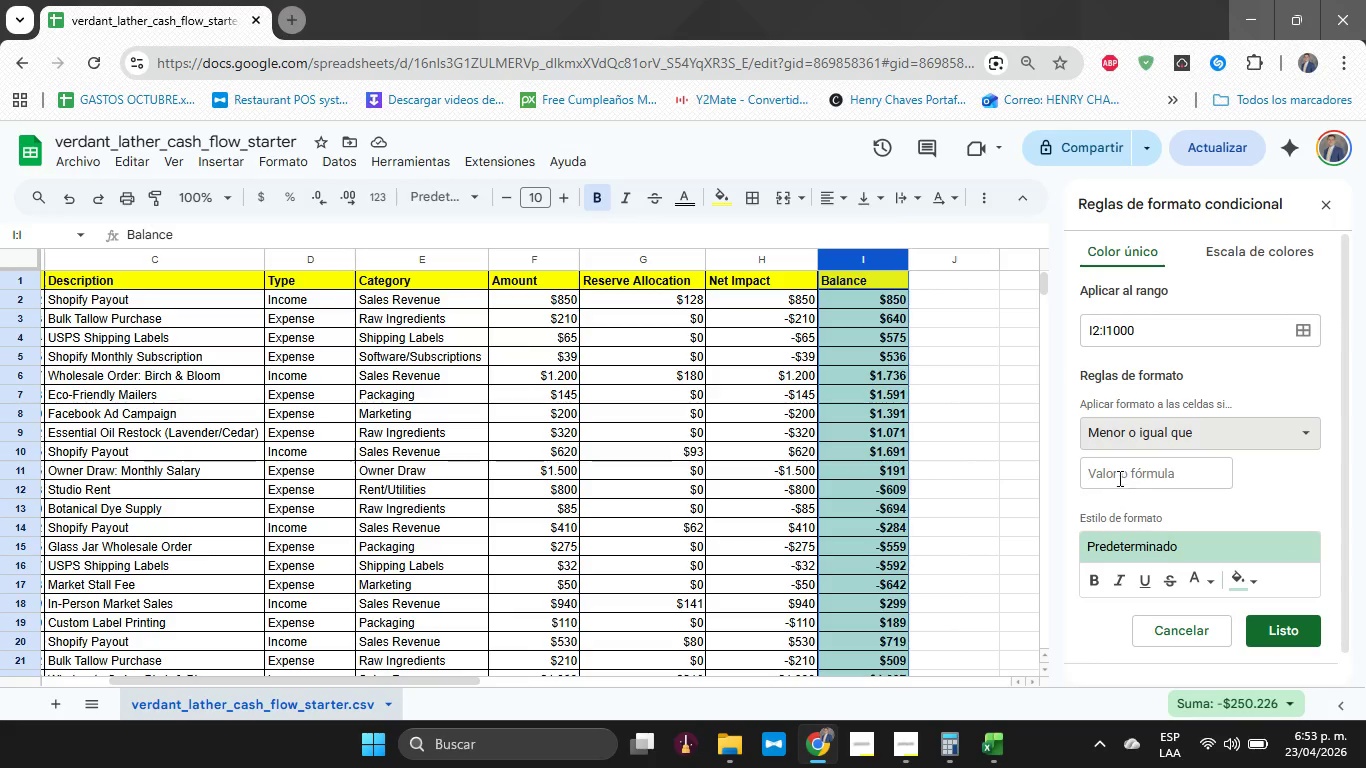 
left_click([1118, 476])
 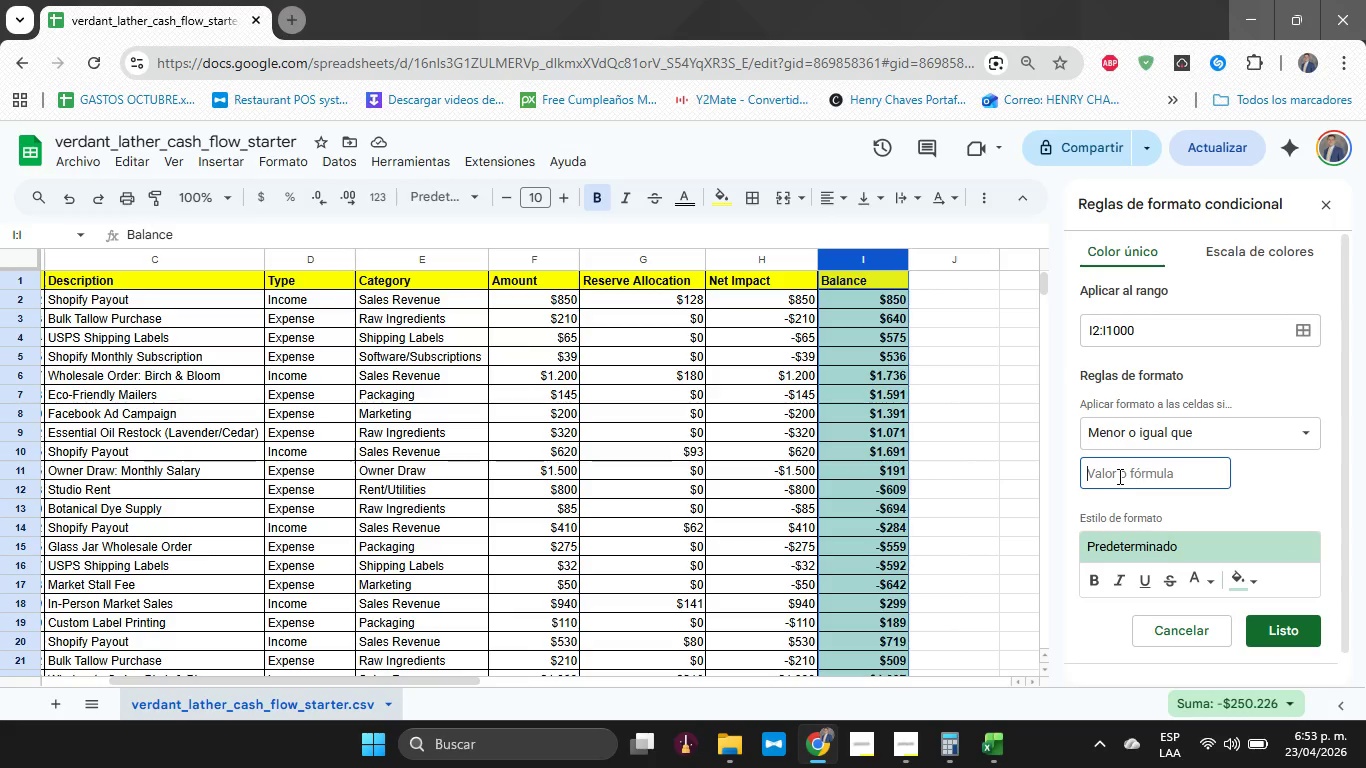 
wait(5.92)
 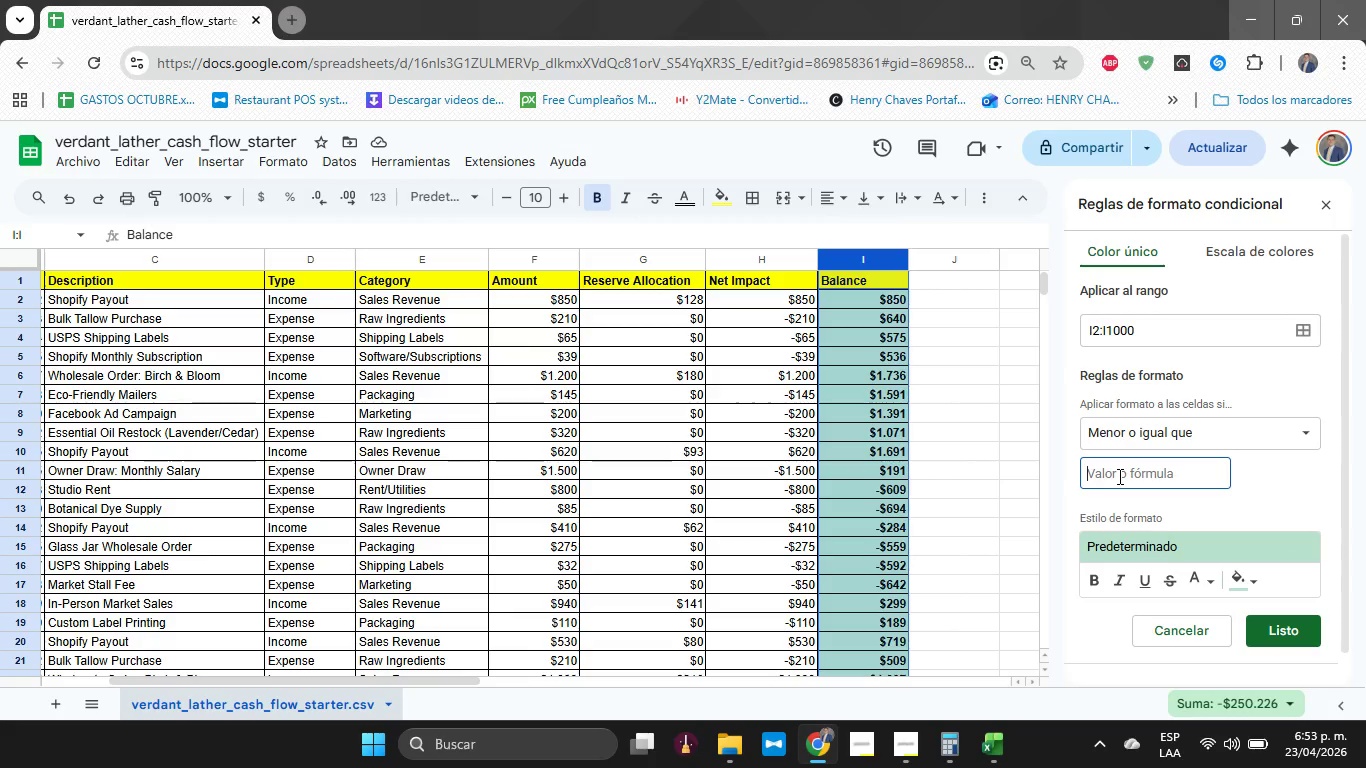 
type($499)
 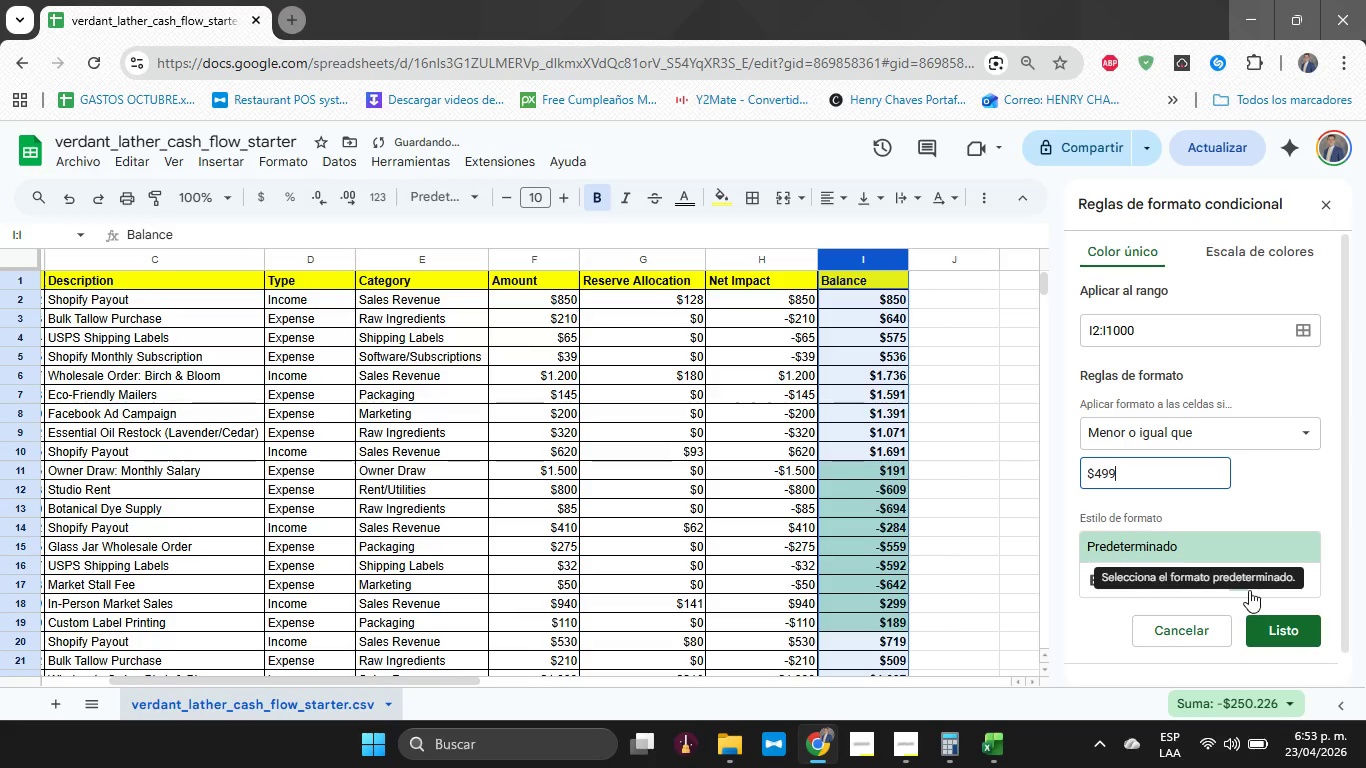 
left_click([1250, 585])
 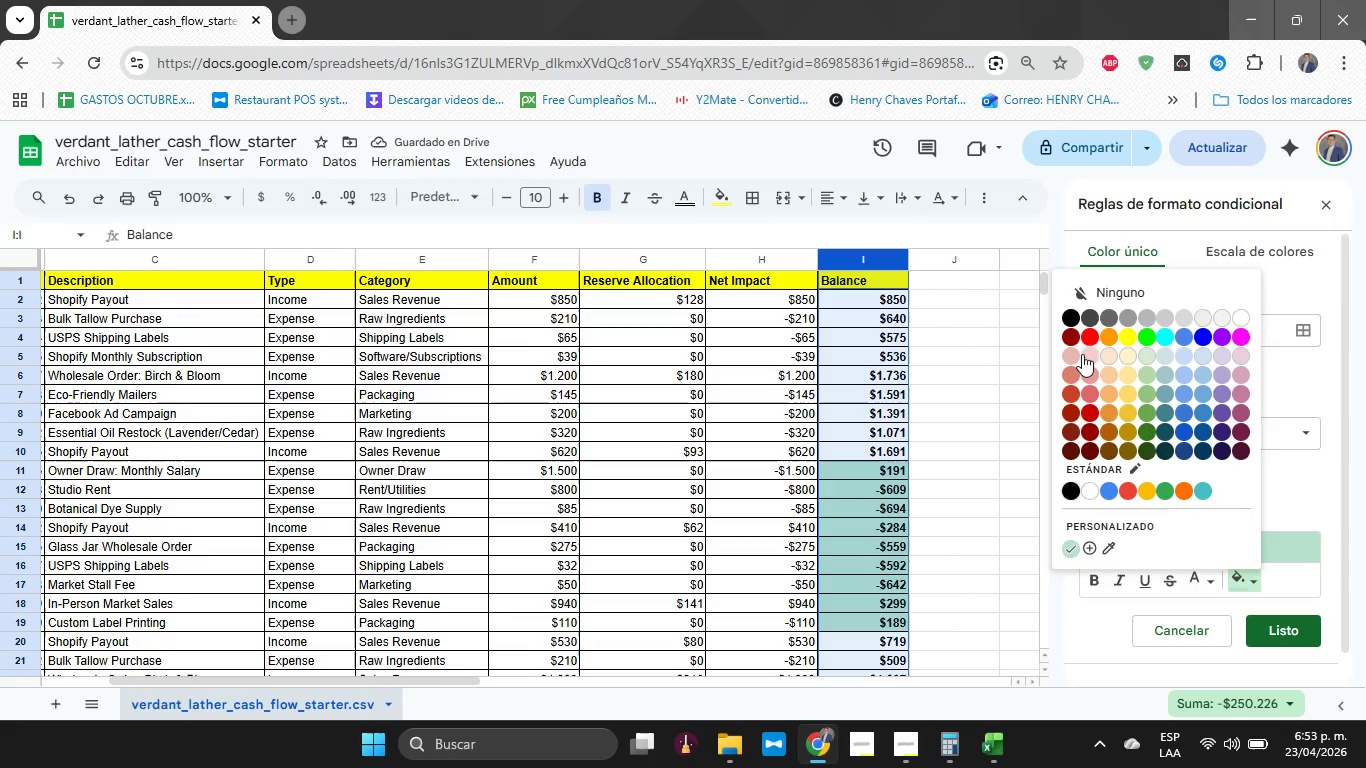 
left_click([1093, 331])
 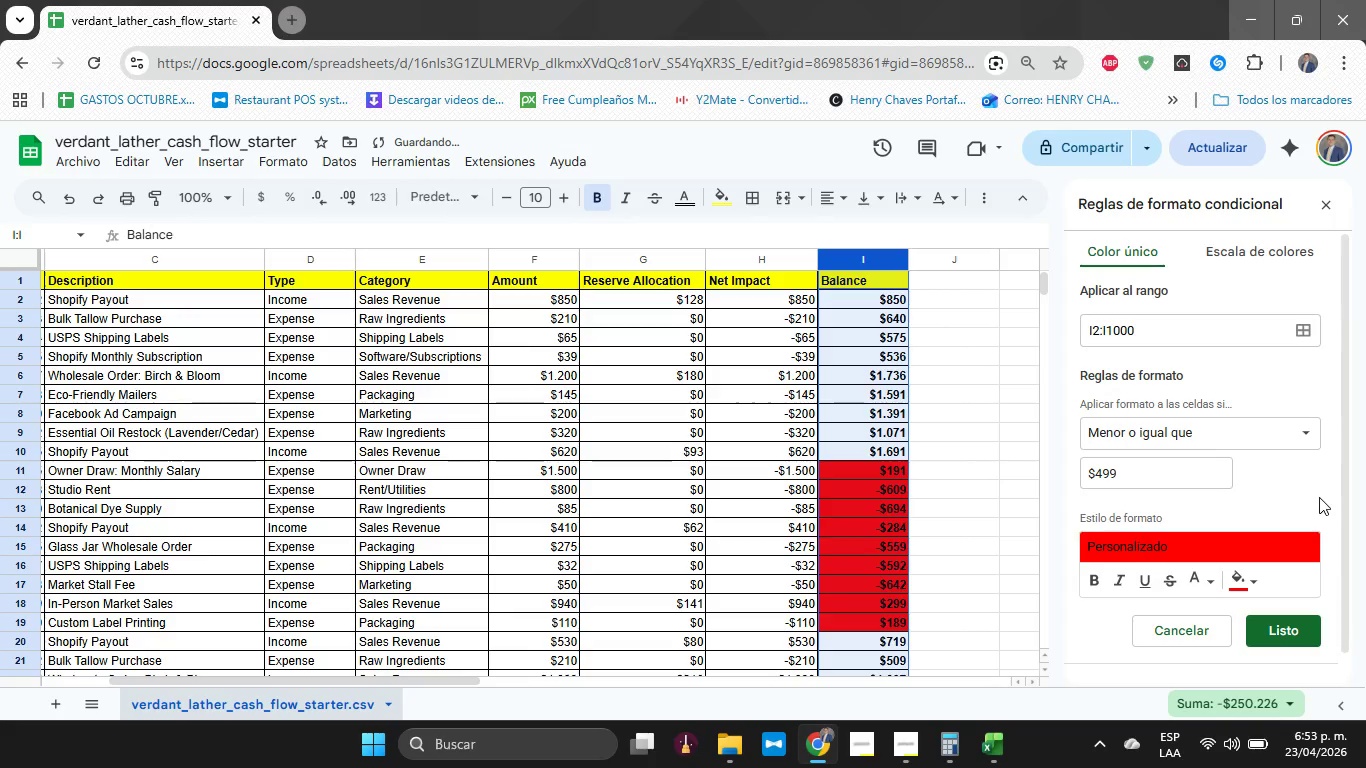 
left_click([1315, 488])
 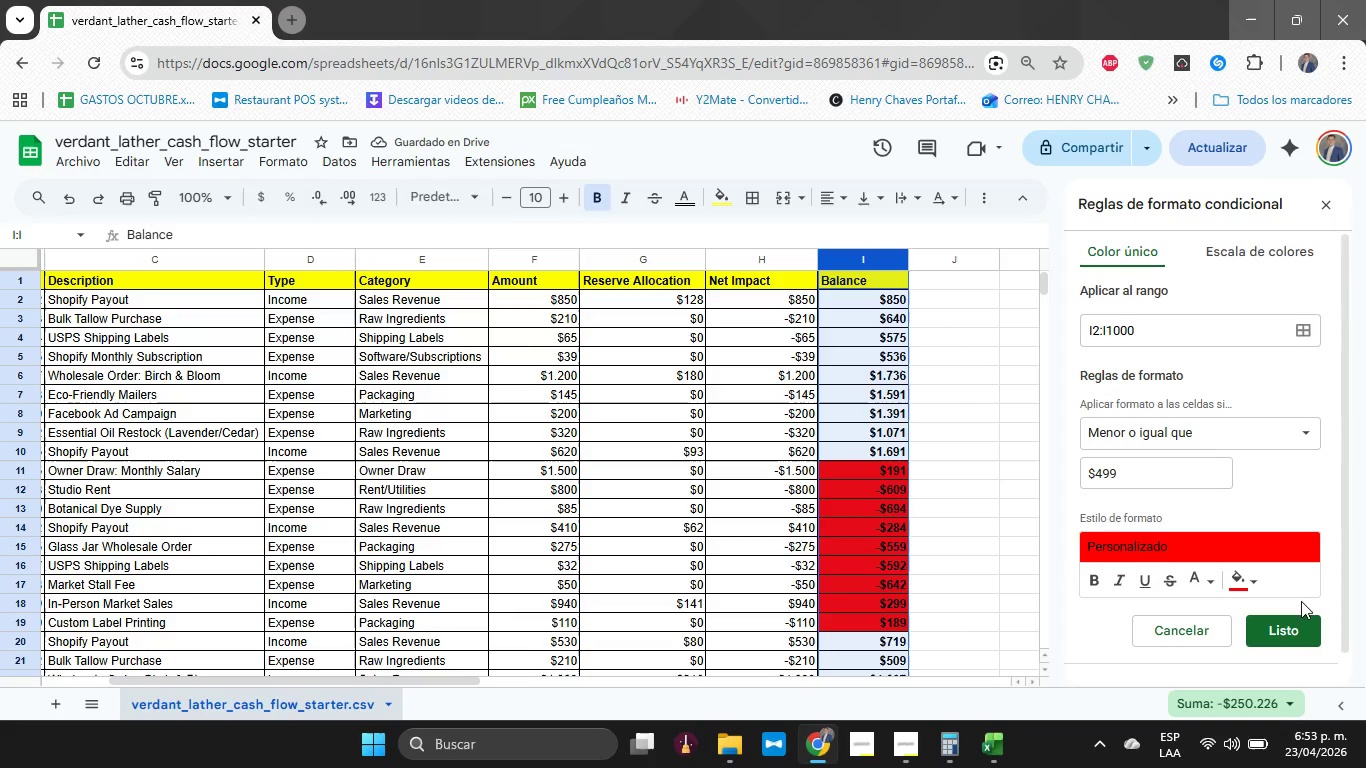 
left_click([1283, 627])
 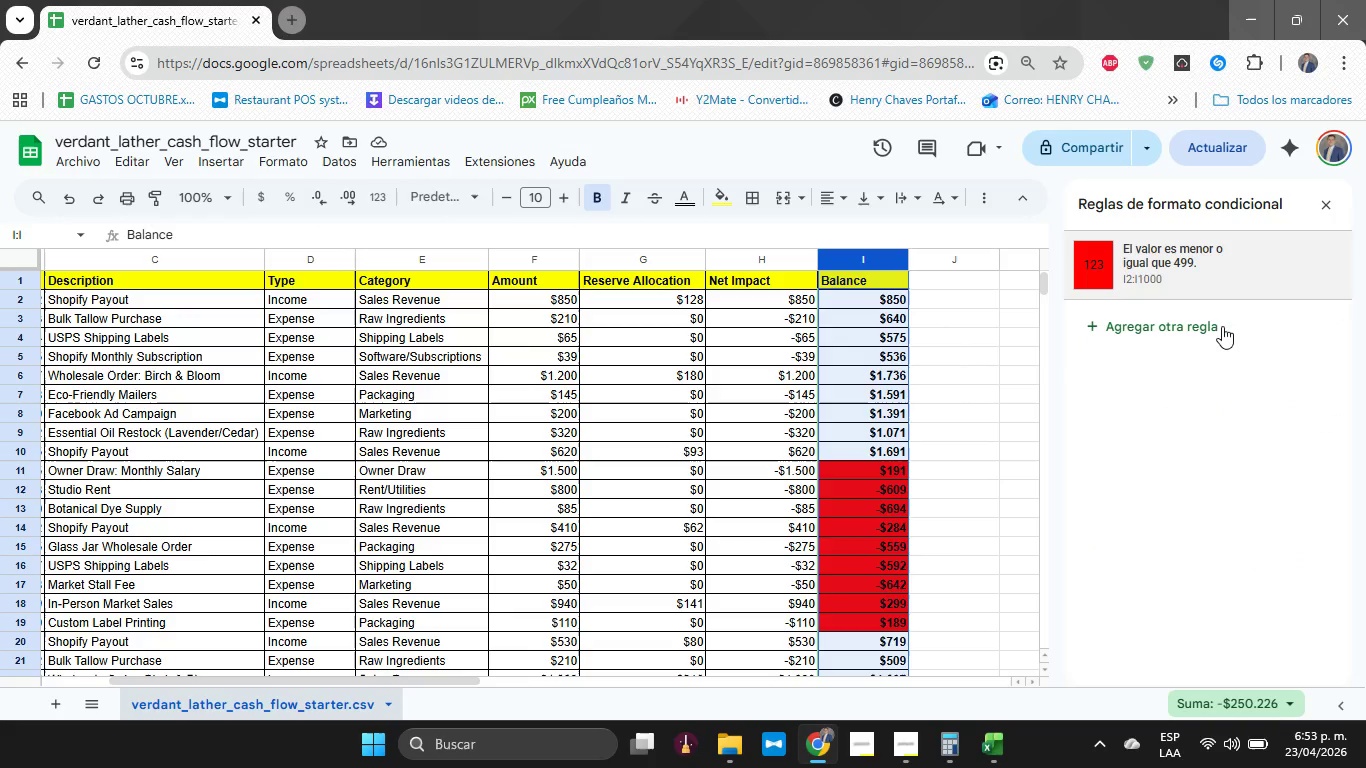 
left_click([1217, 324])
 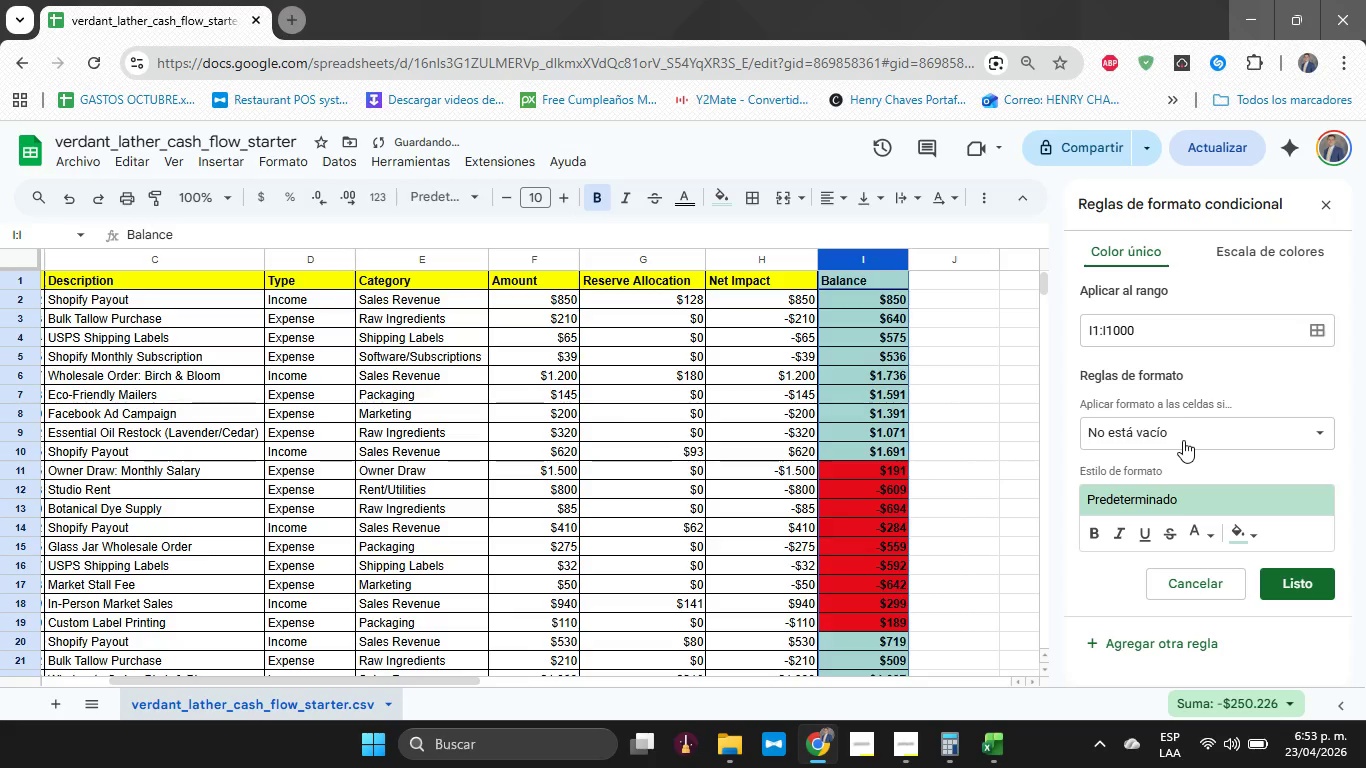 
left_click([1183, 440])
 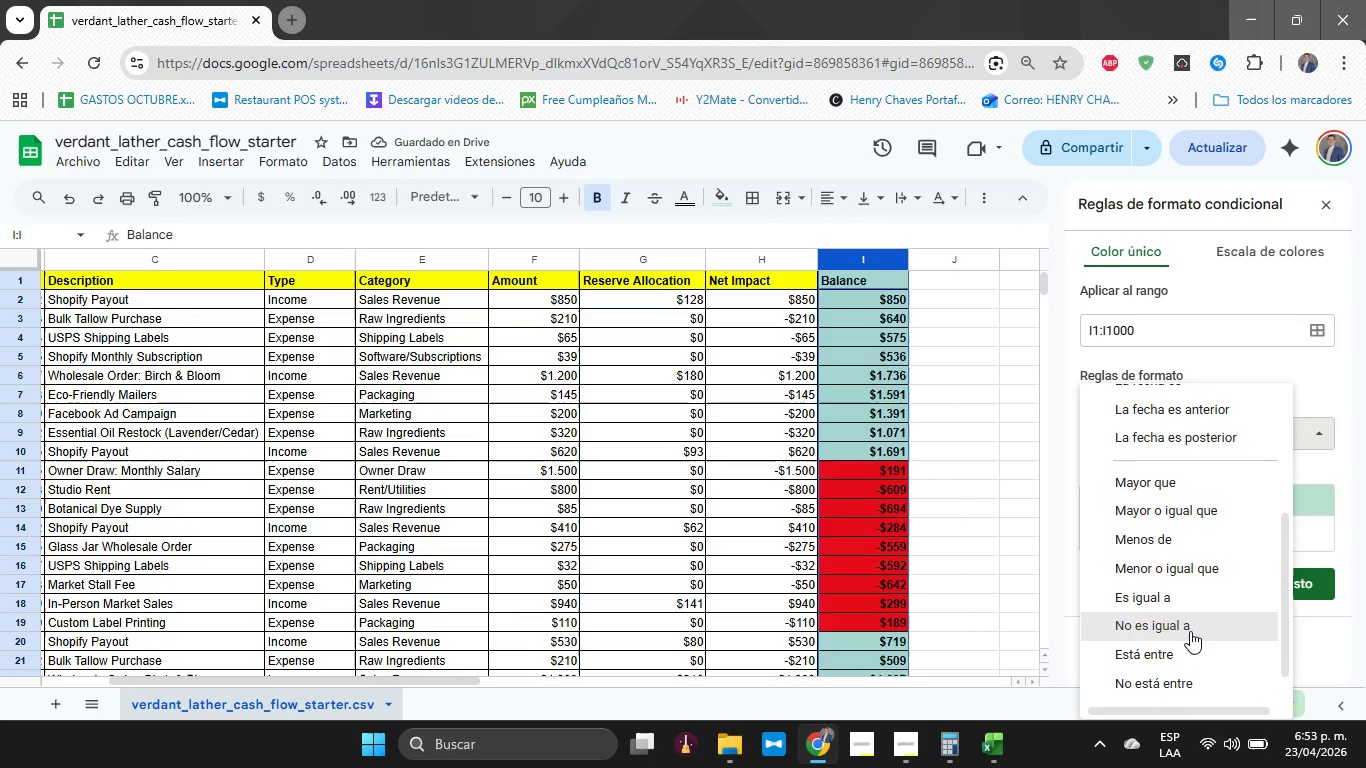 
wait(5.44)
 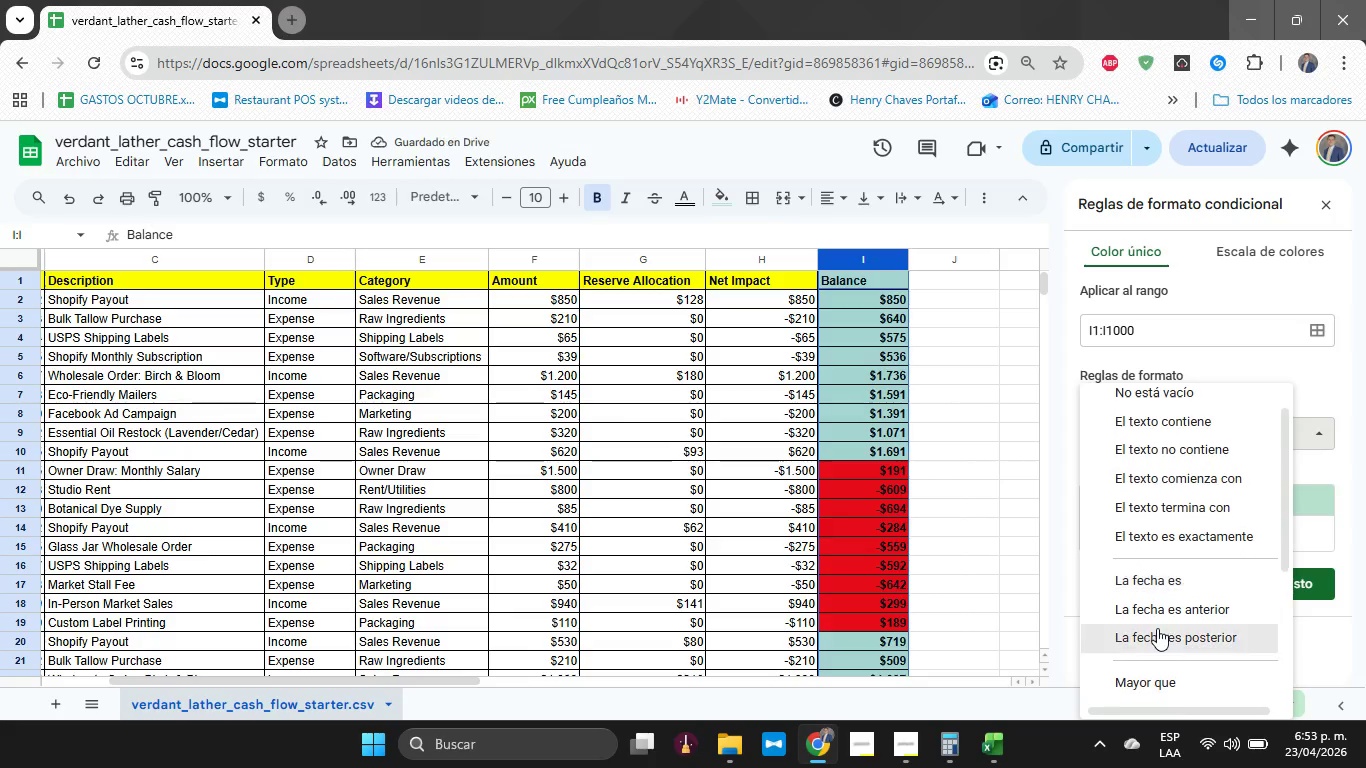 
left_click([1189, 618])
 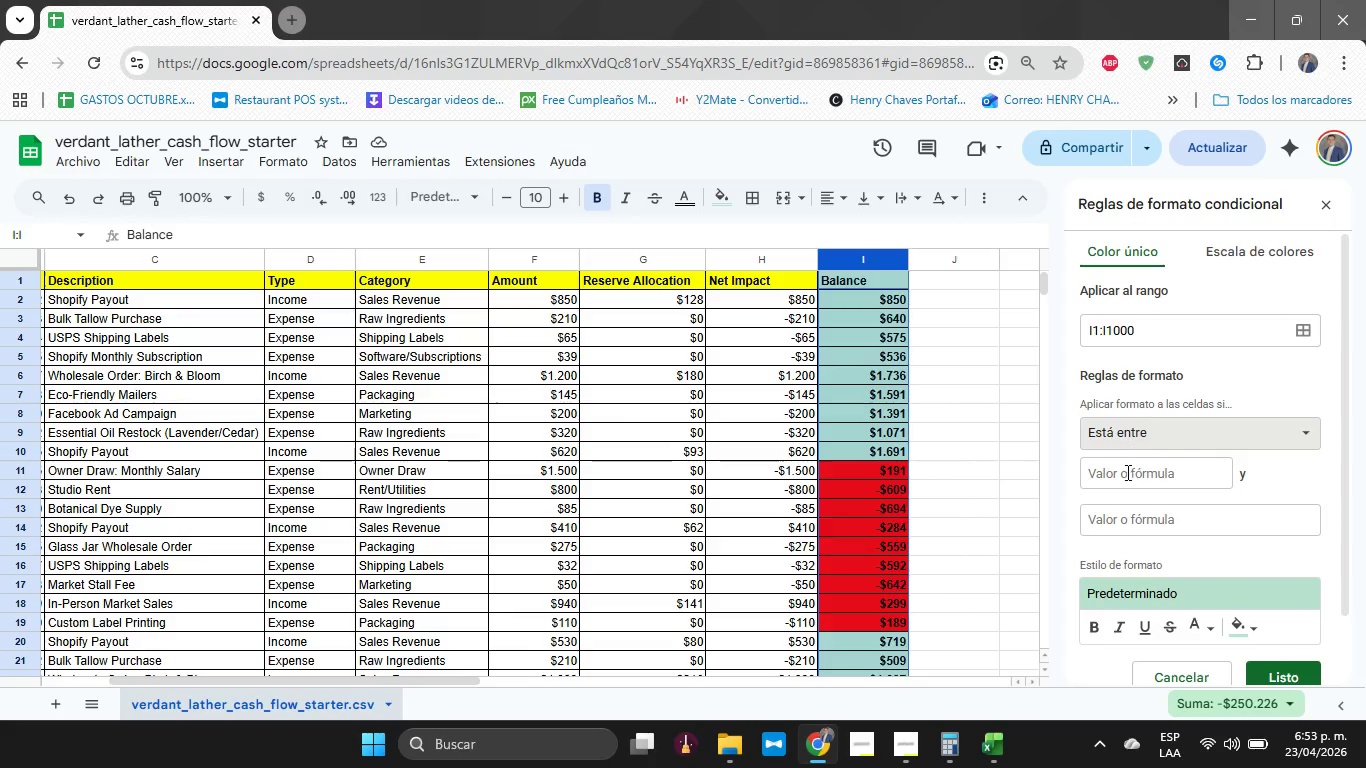 
left_click([1126, 473])
 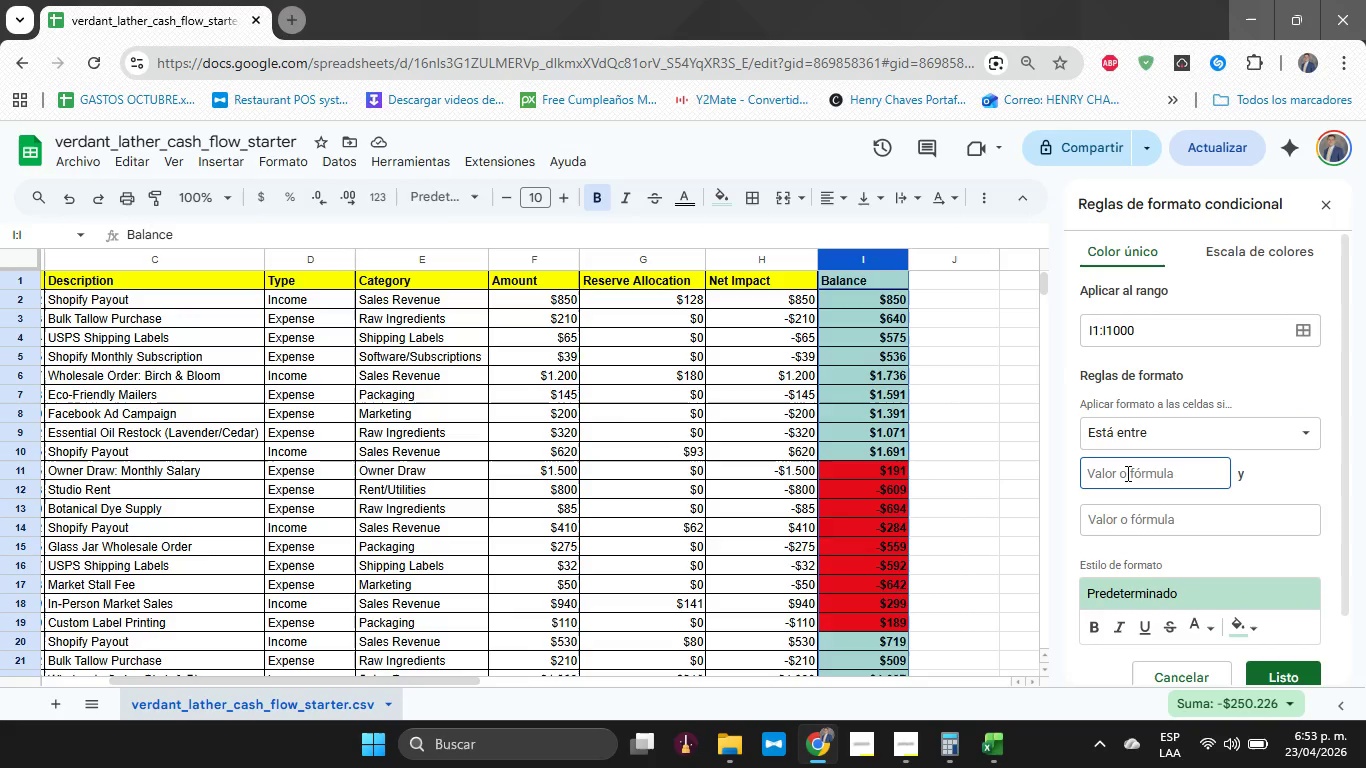 
type(500)
 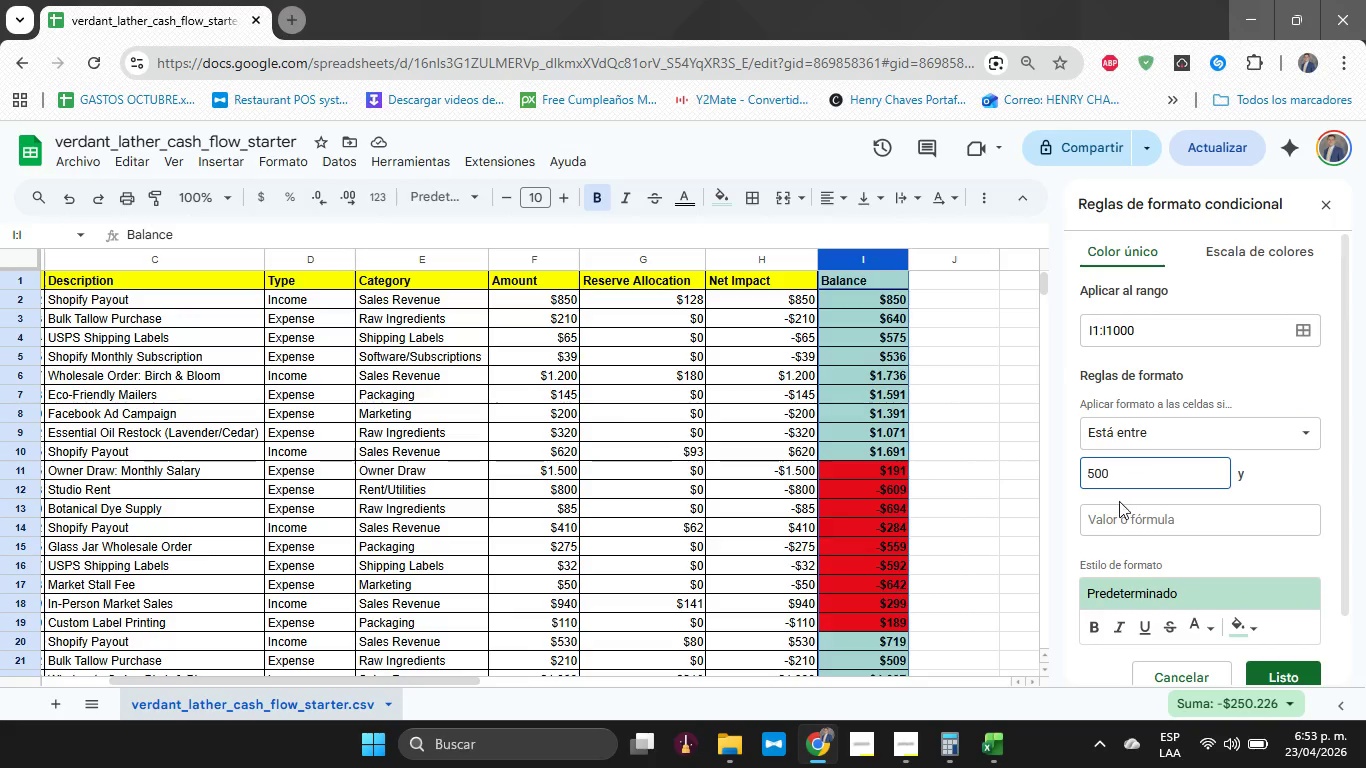 
left_click([1121, 515])
 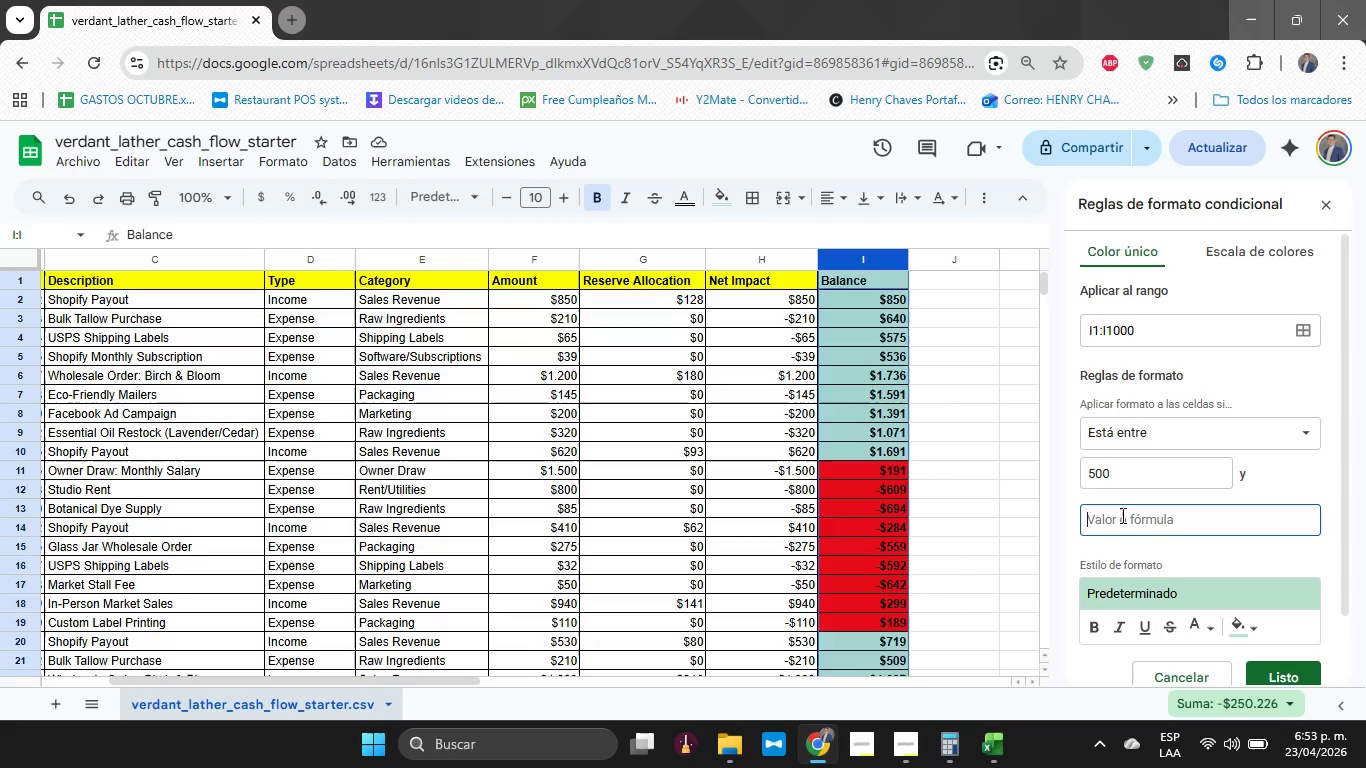 
type(999)
 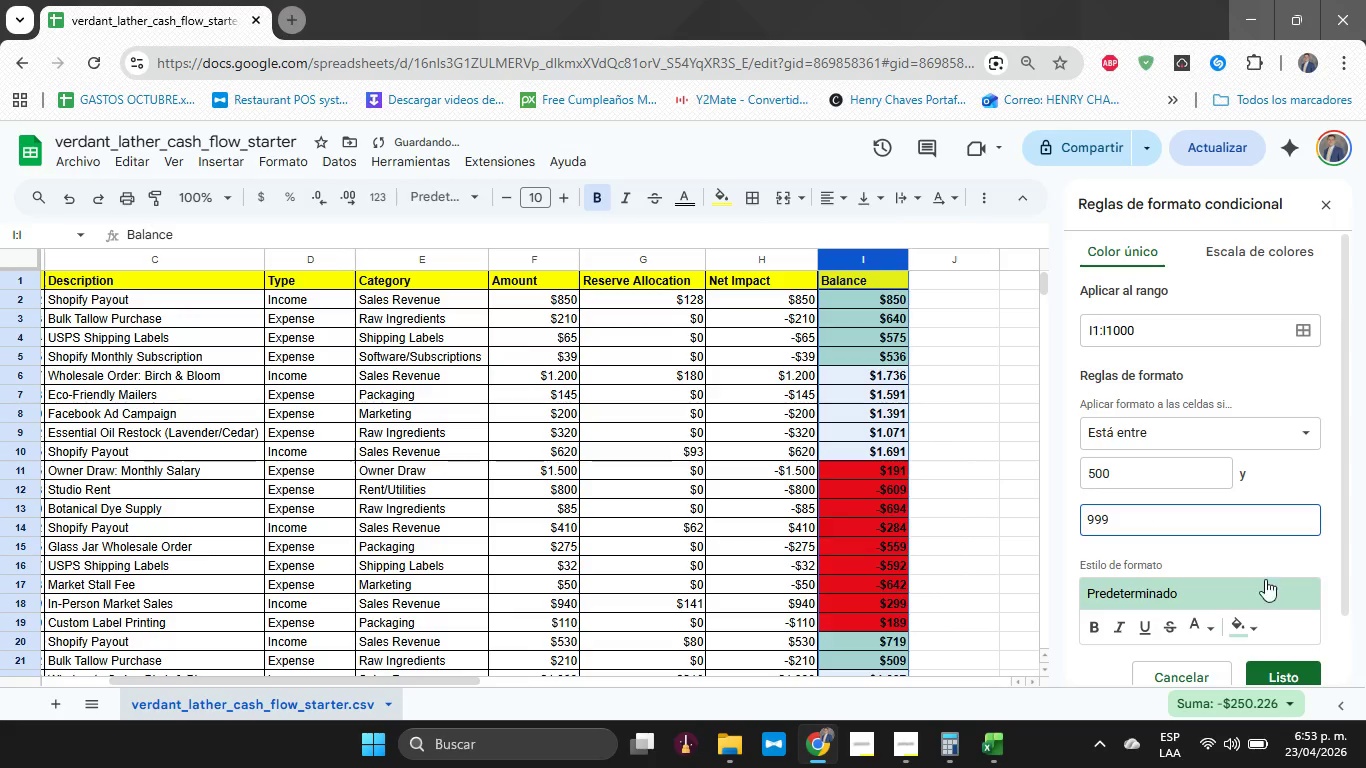 
left_click([1250, 617])
 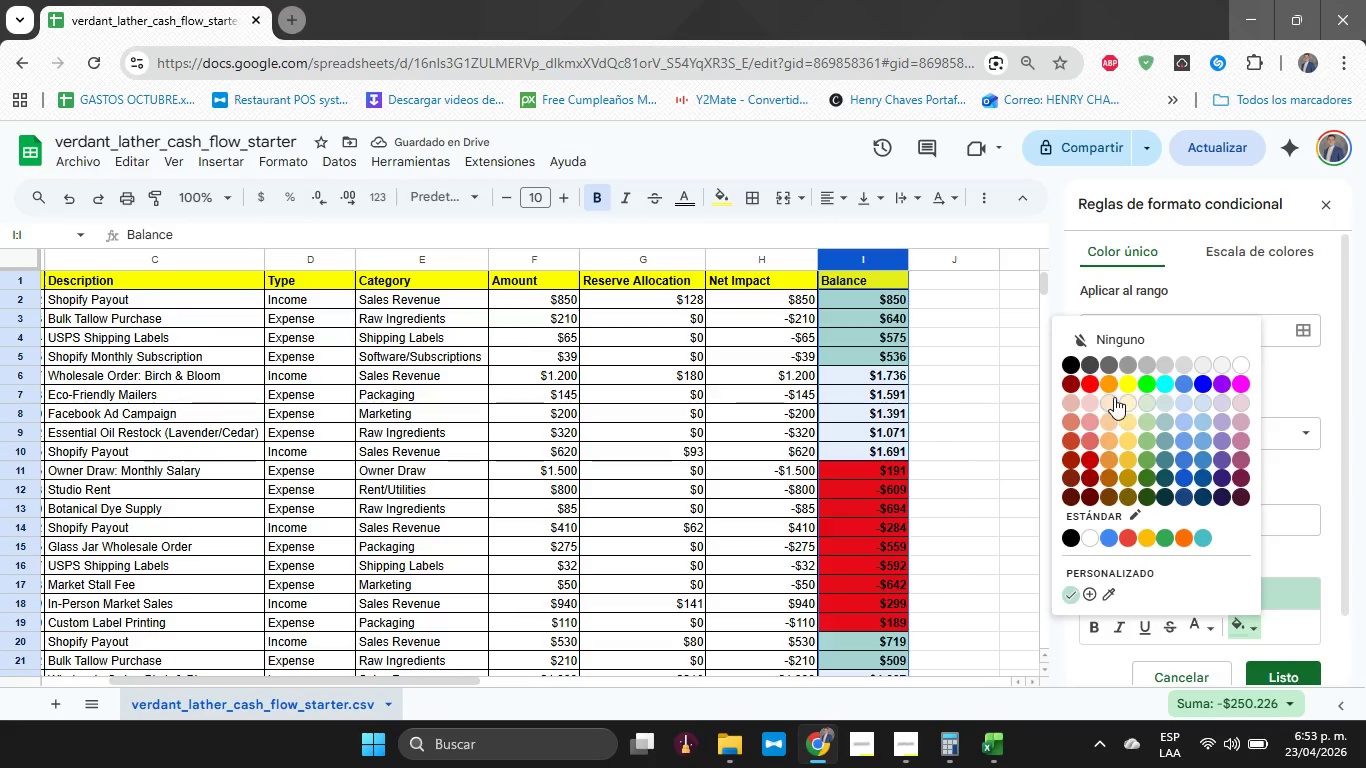 
left_click([1109, 384])
 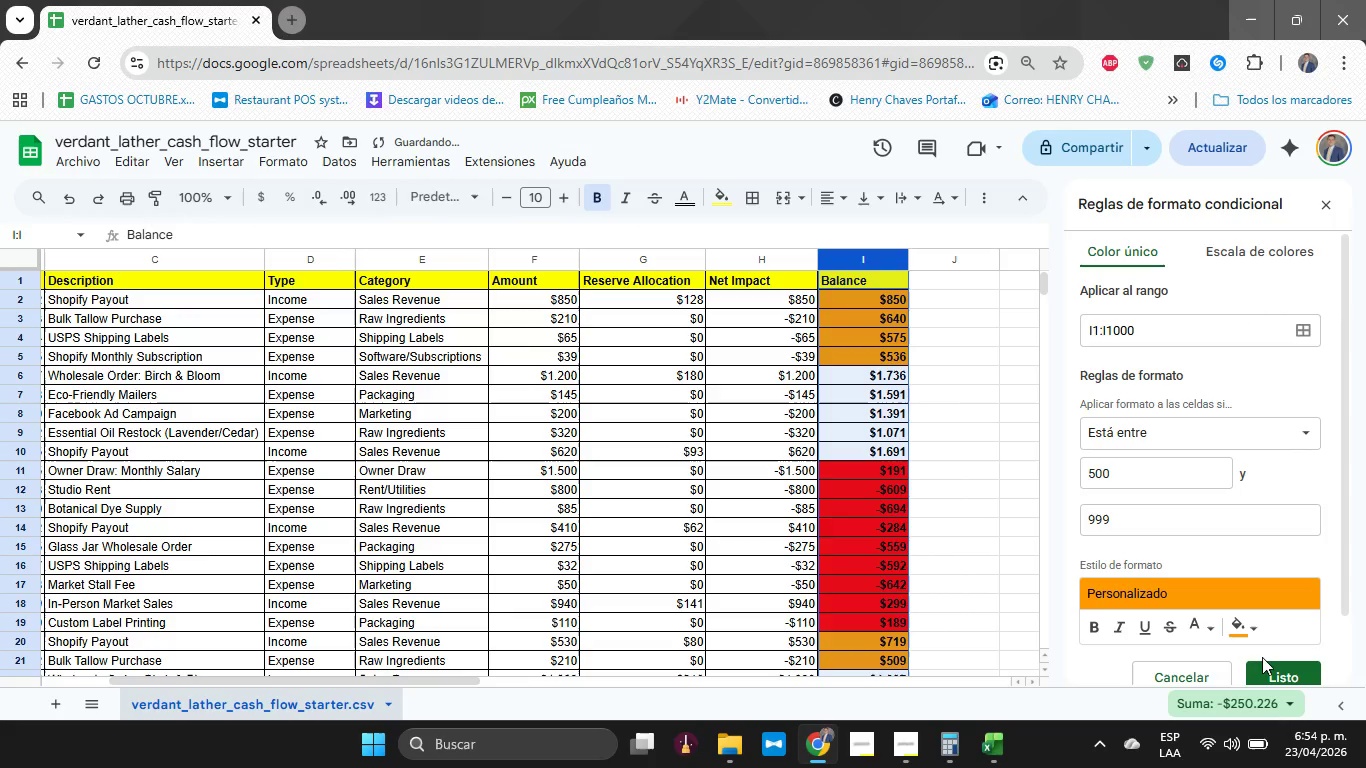 
left_click([1264, 670])
 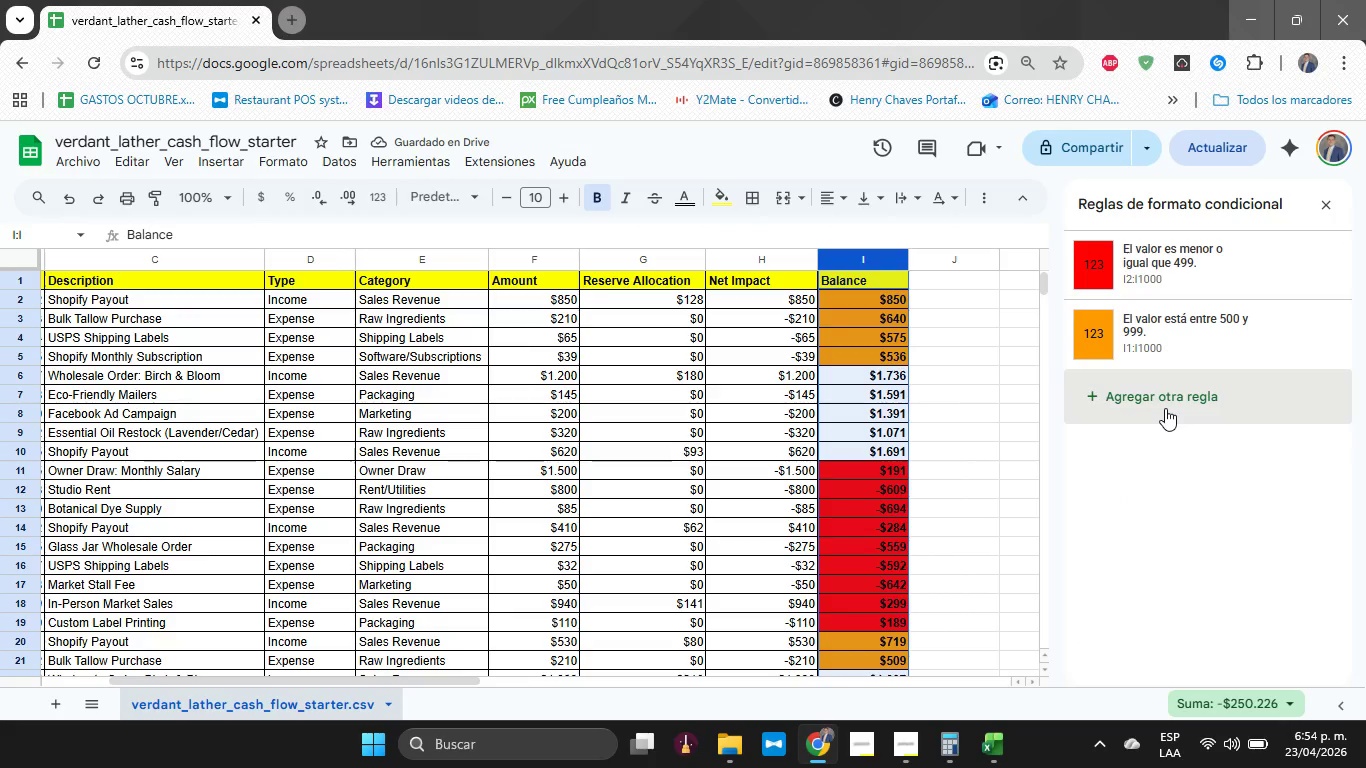 
left_click([1165, 408])
 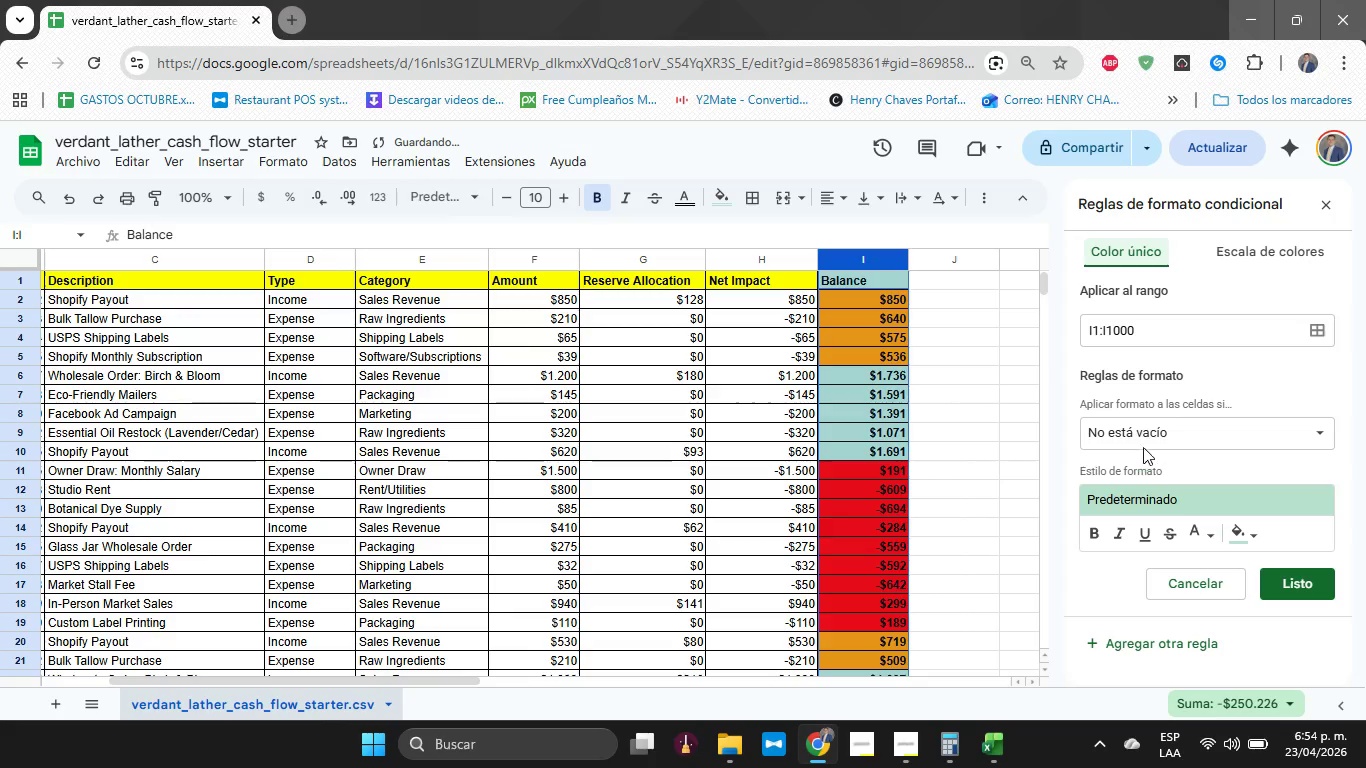 
left_click([1150, 436])
 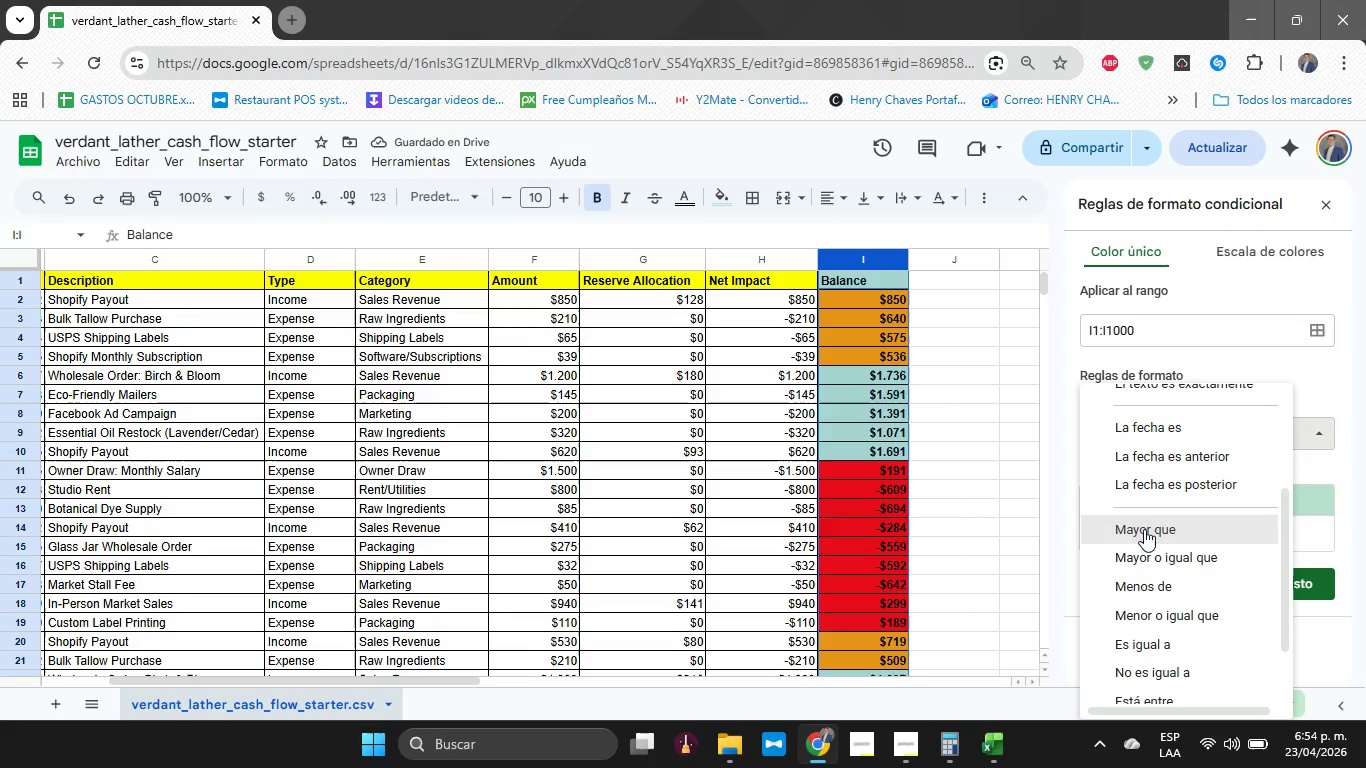 
left_click([1173, 537])
 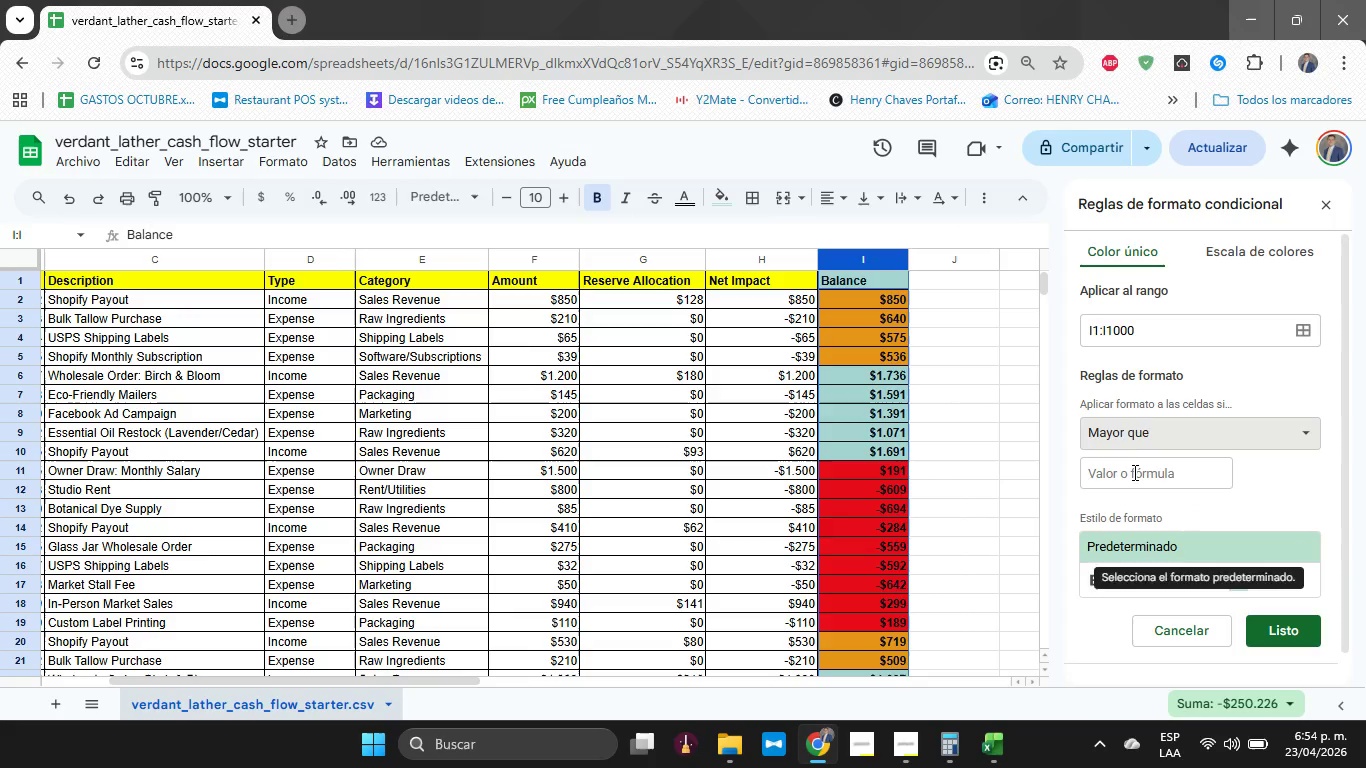 
left_click([1129, 467])
 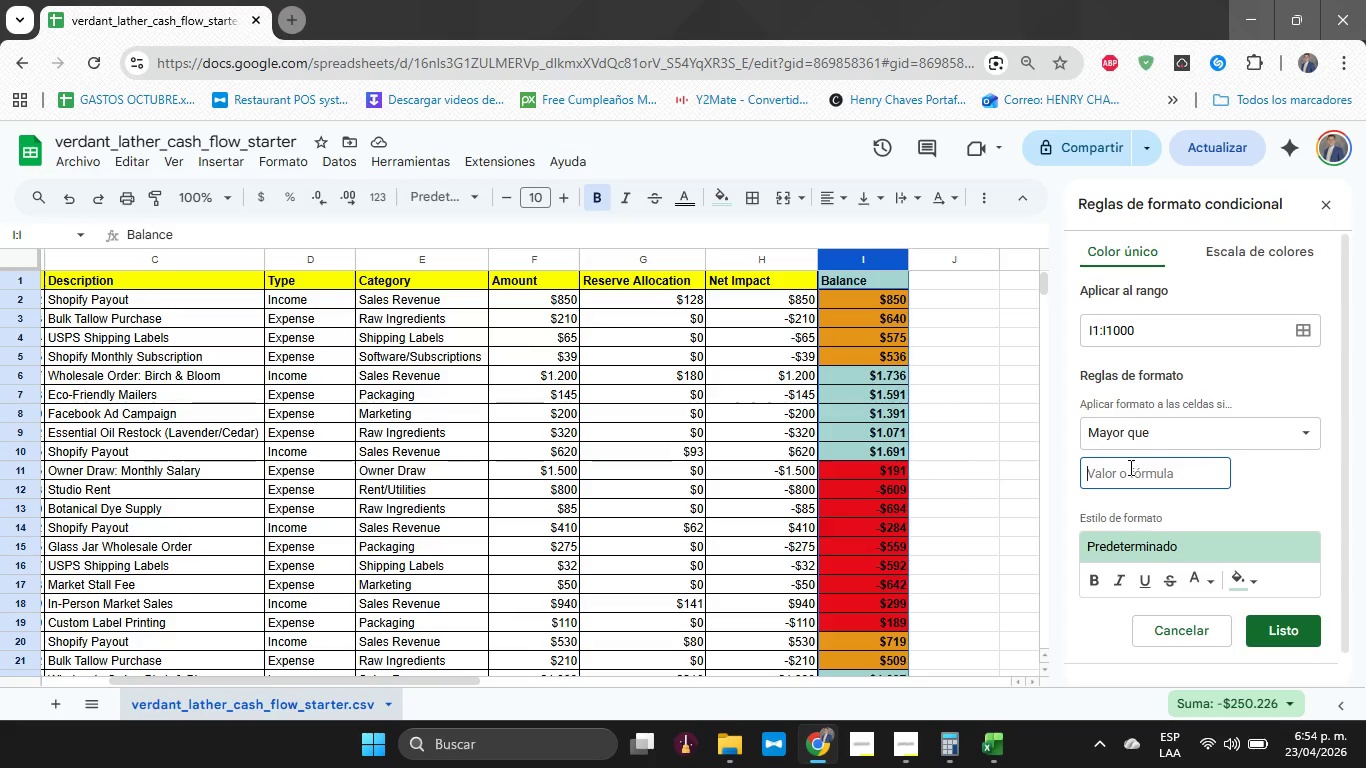 
wait(7.42)
 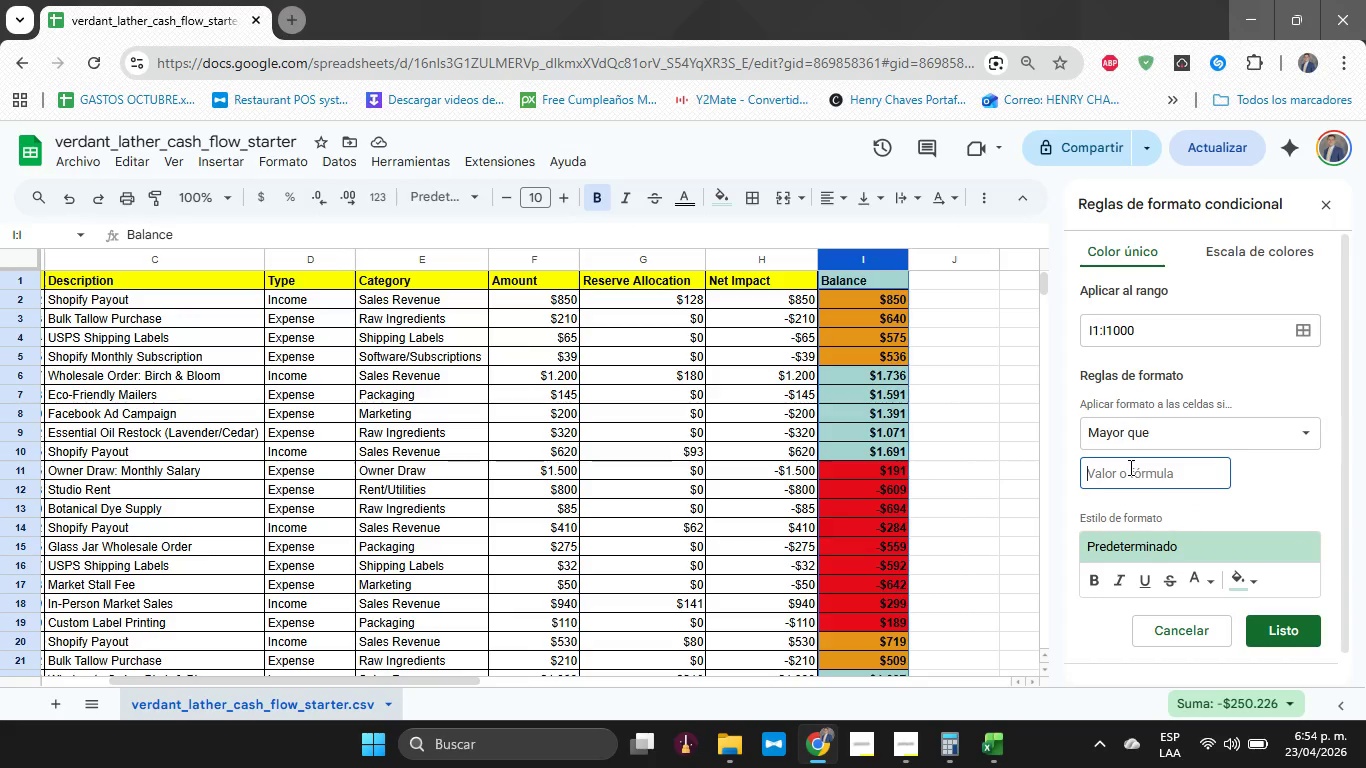 
type(1000)
 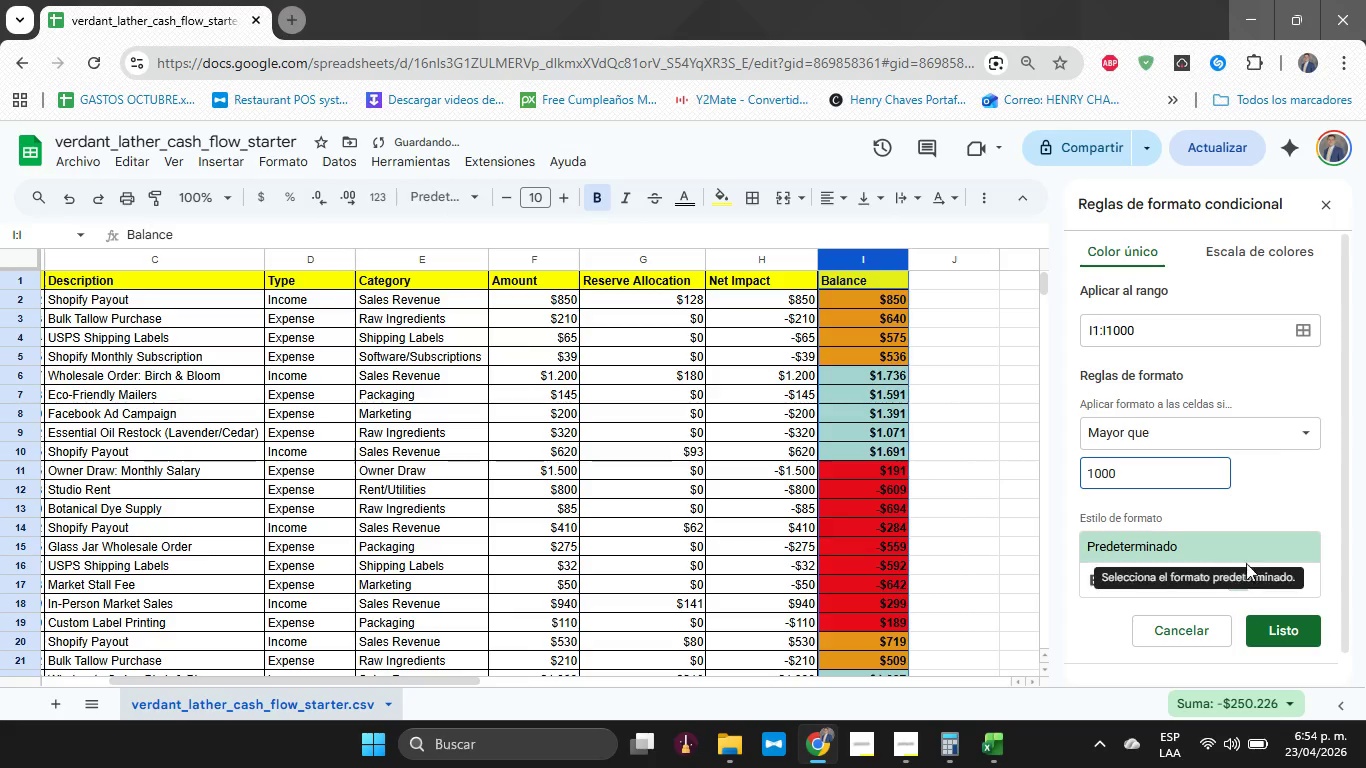 
left_click([1245, 575])
 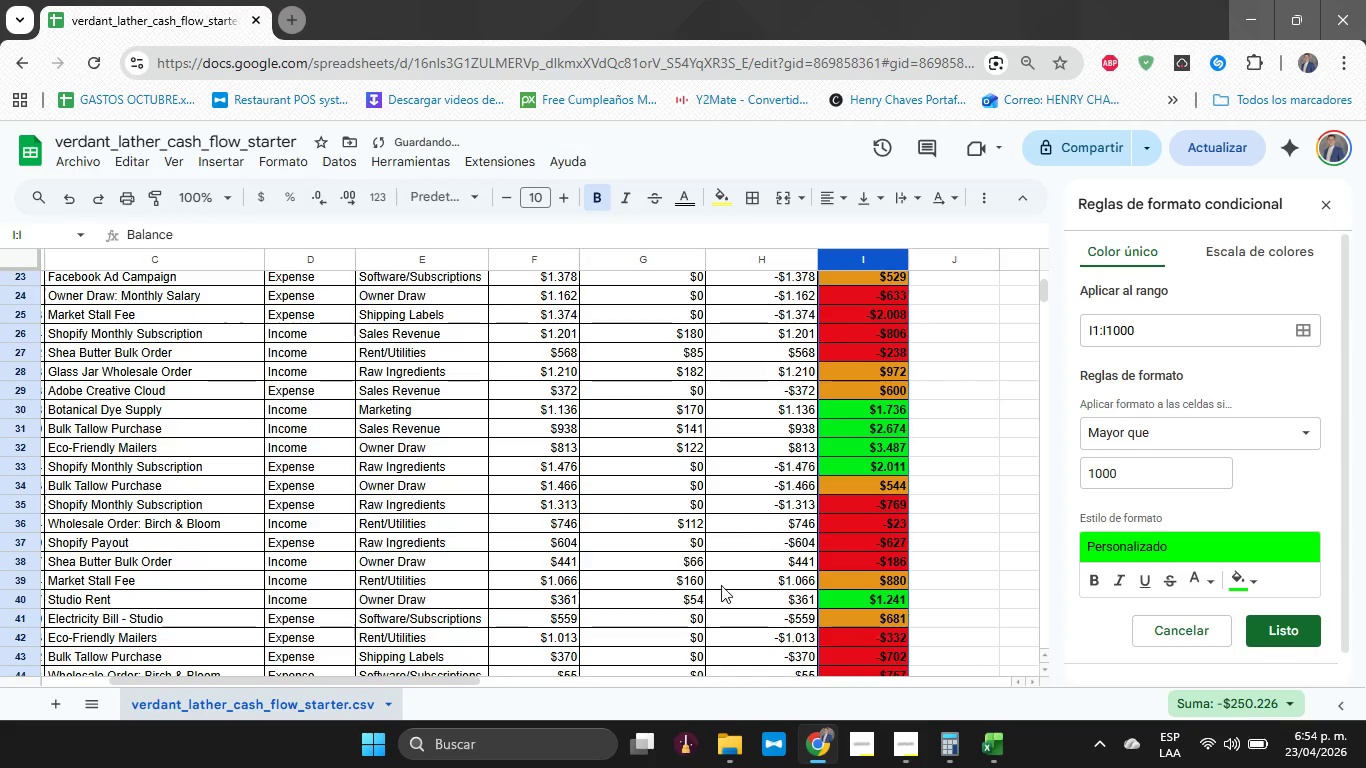 
wait(9.31)
 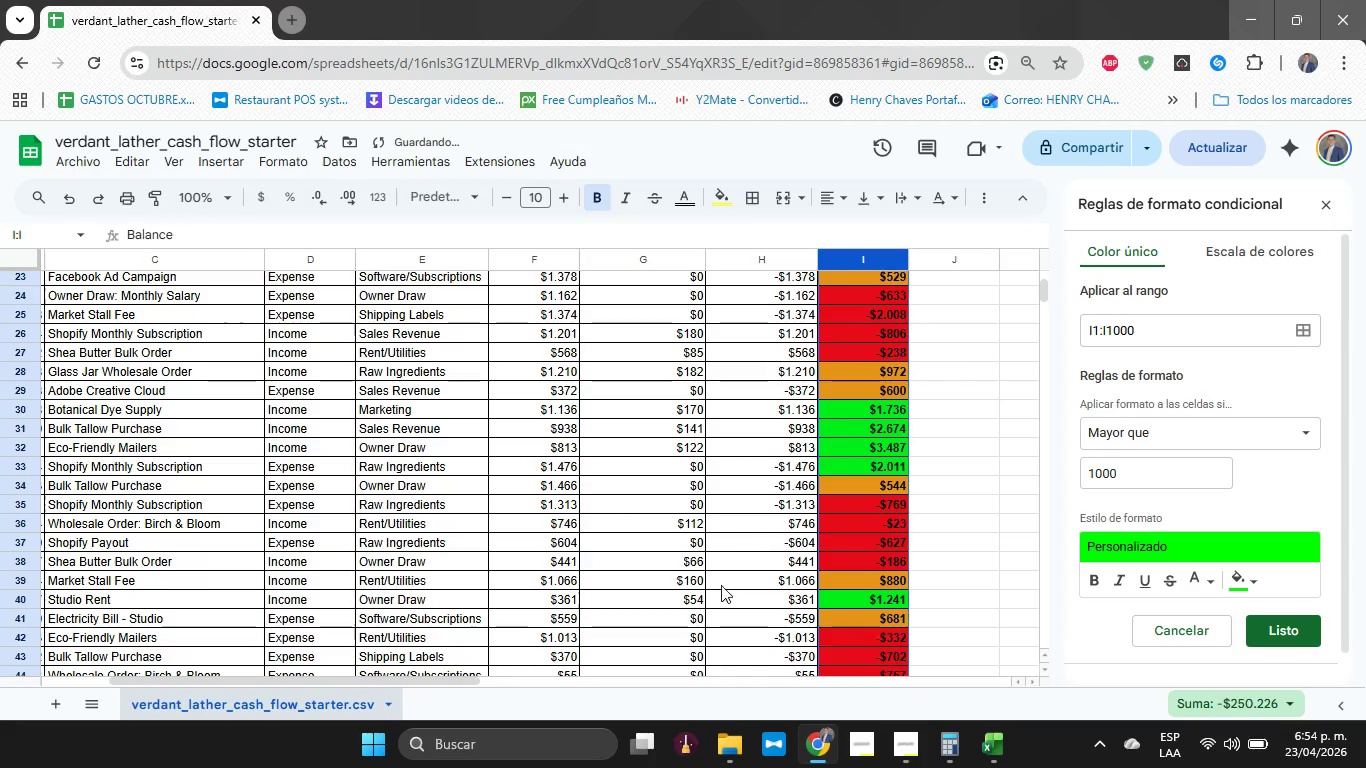 
left_click([1292, 642])
 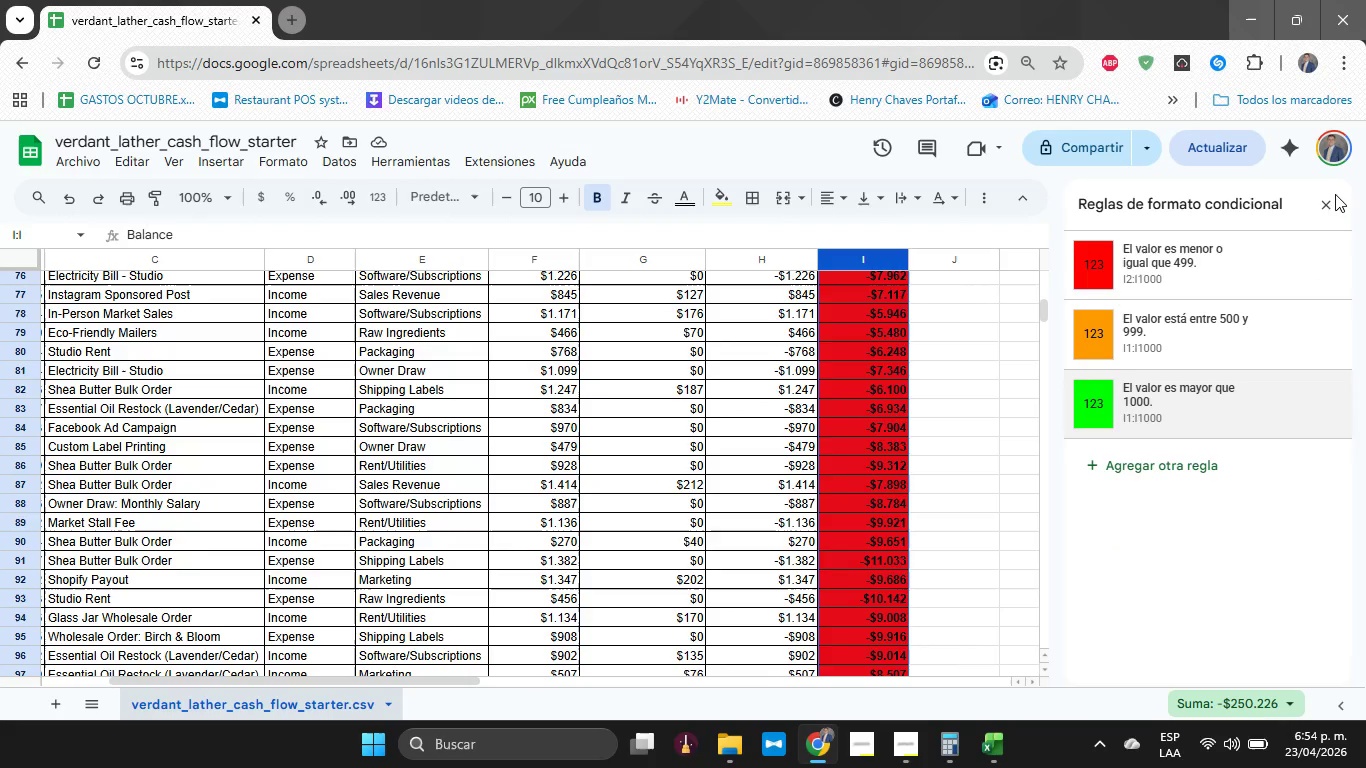 
left_click([1327, 201])
 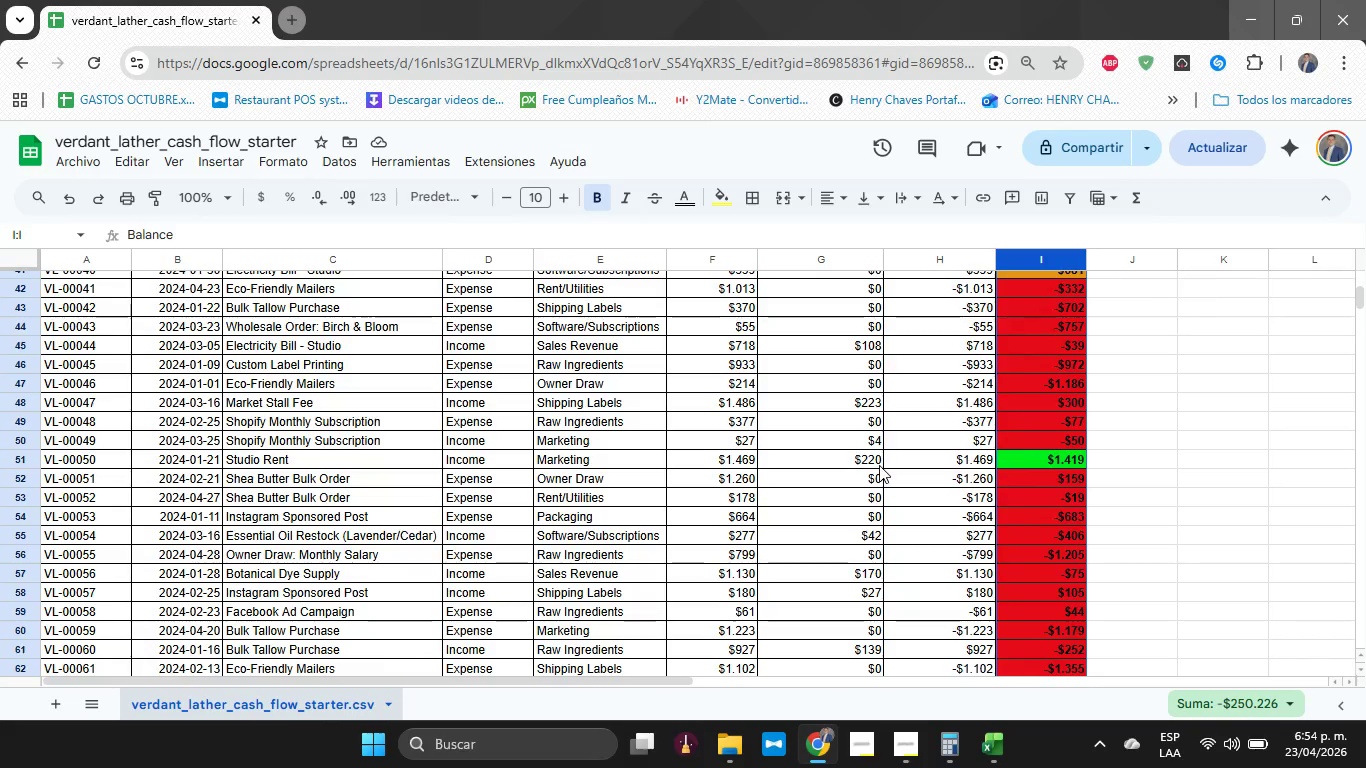 
wait(30.58)
 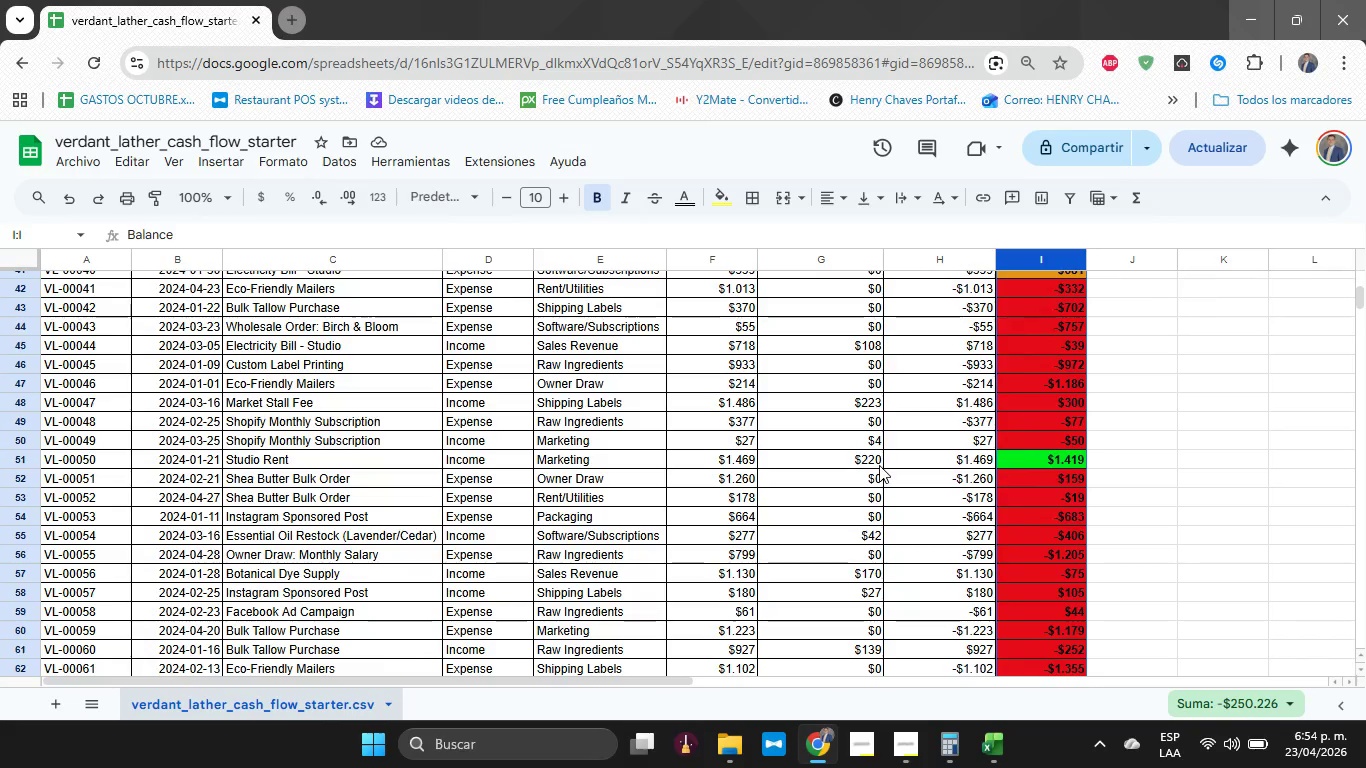 
left_click([911, 411])
 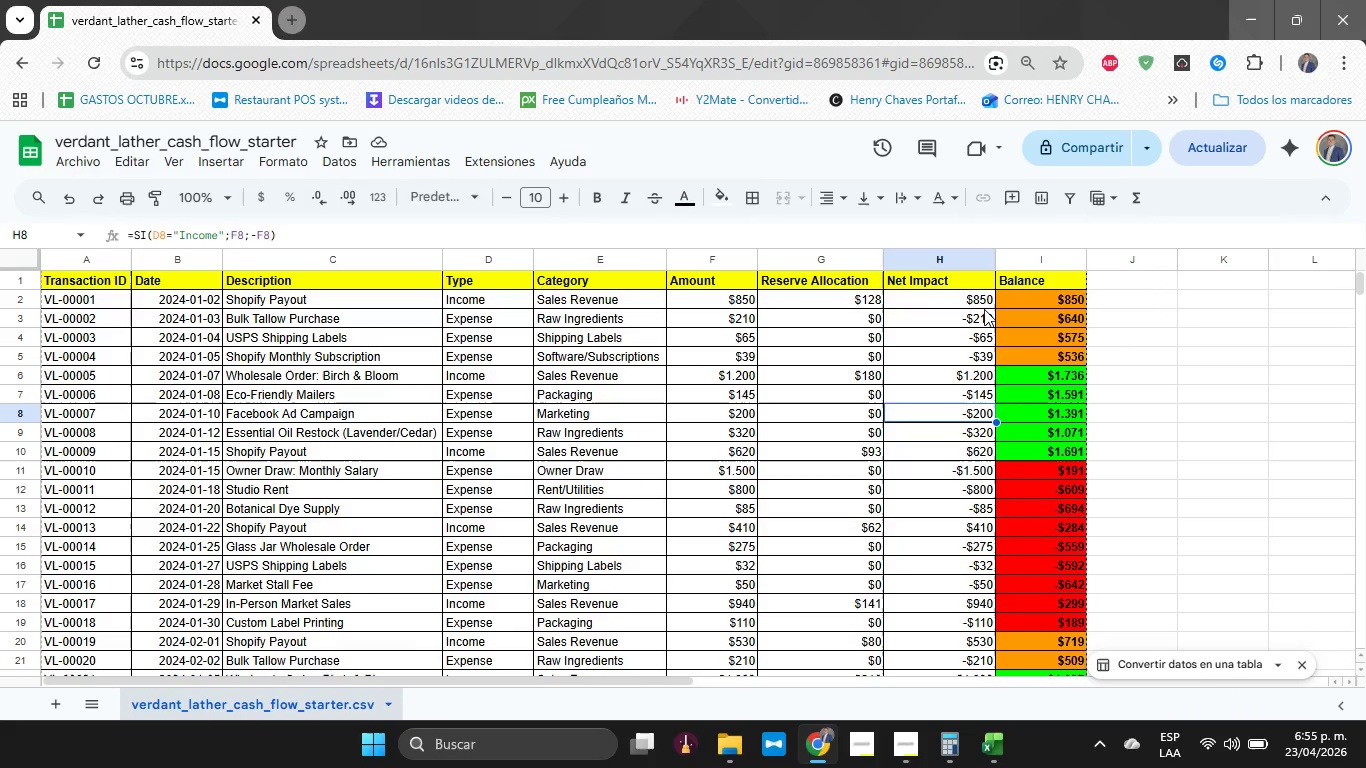 
left_click([982, 306])
 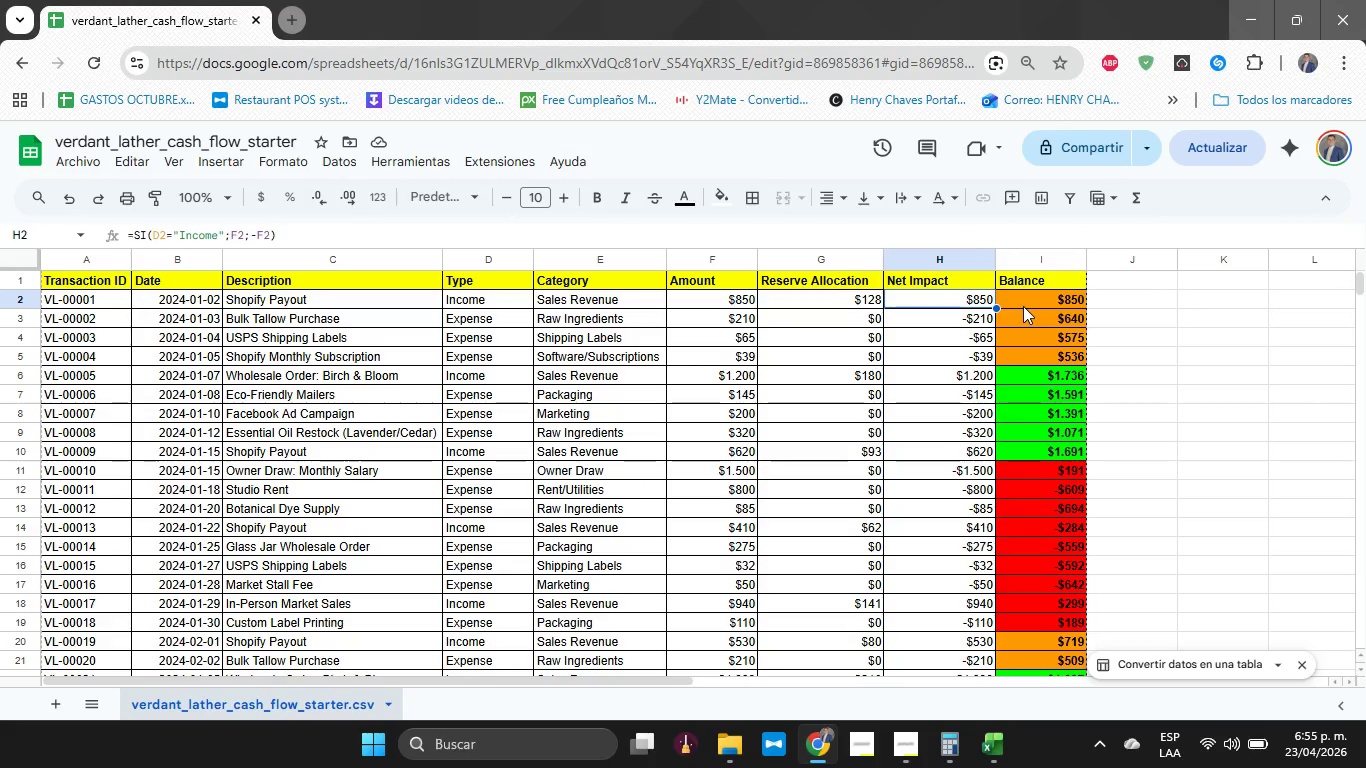 
left_click([1023, 306])
 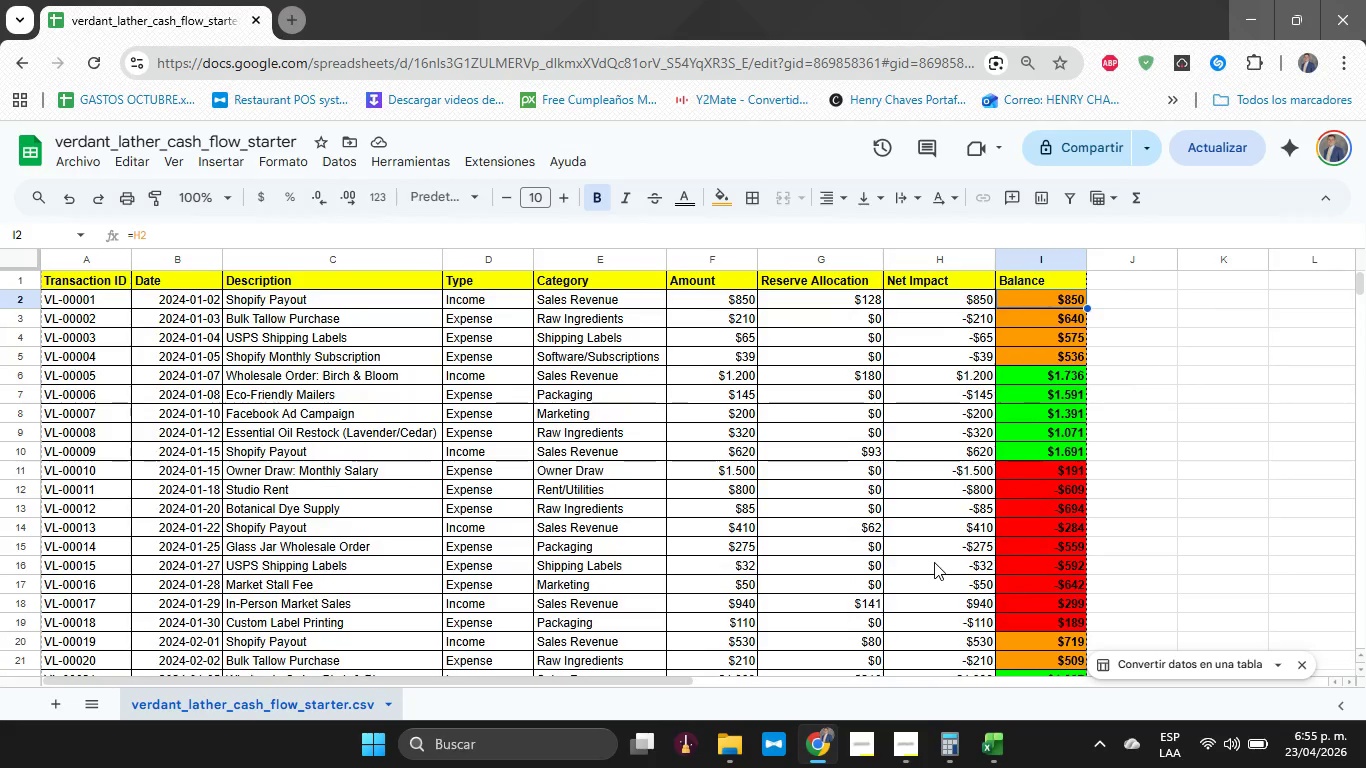 
wait(43.62)
 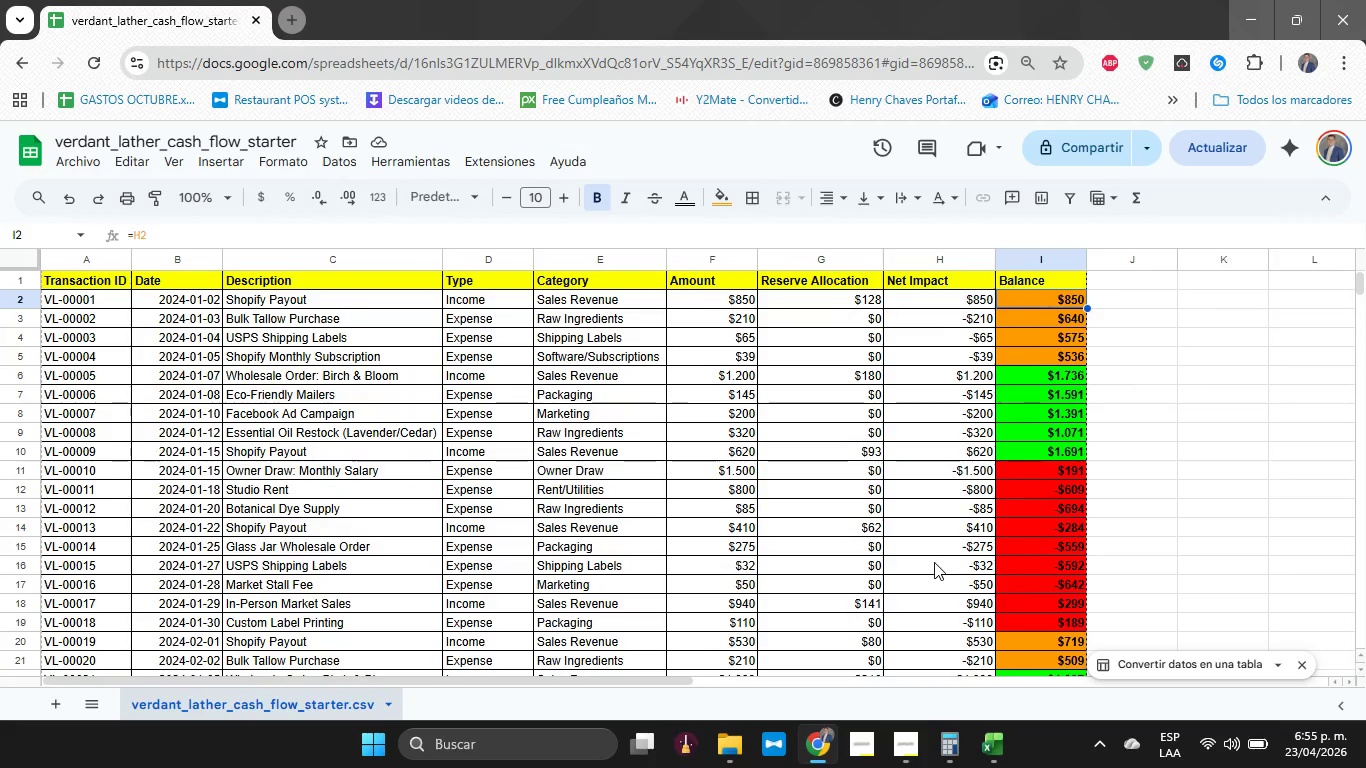 
left_click([891, 750])